 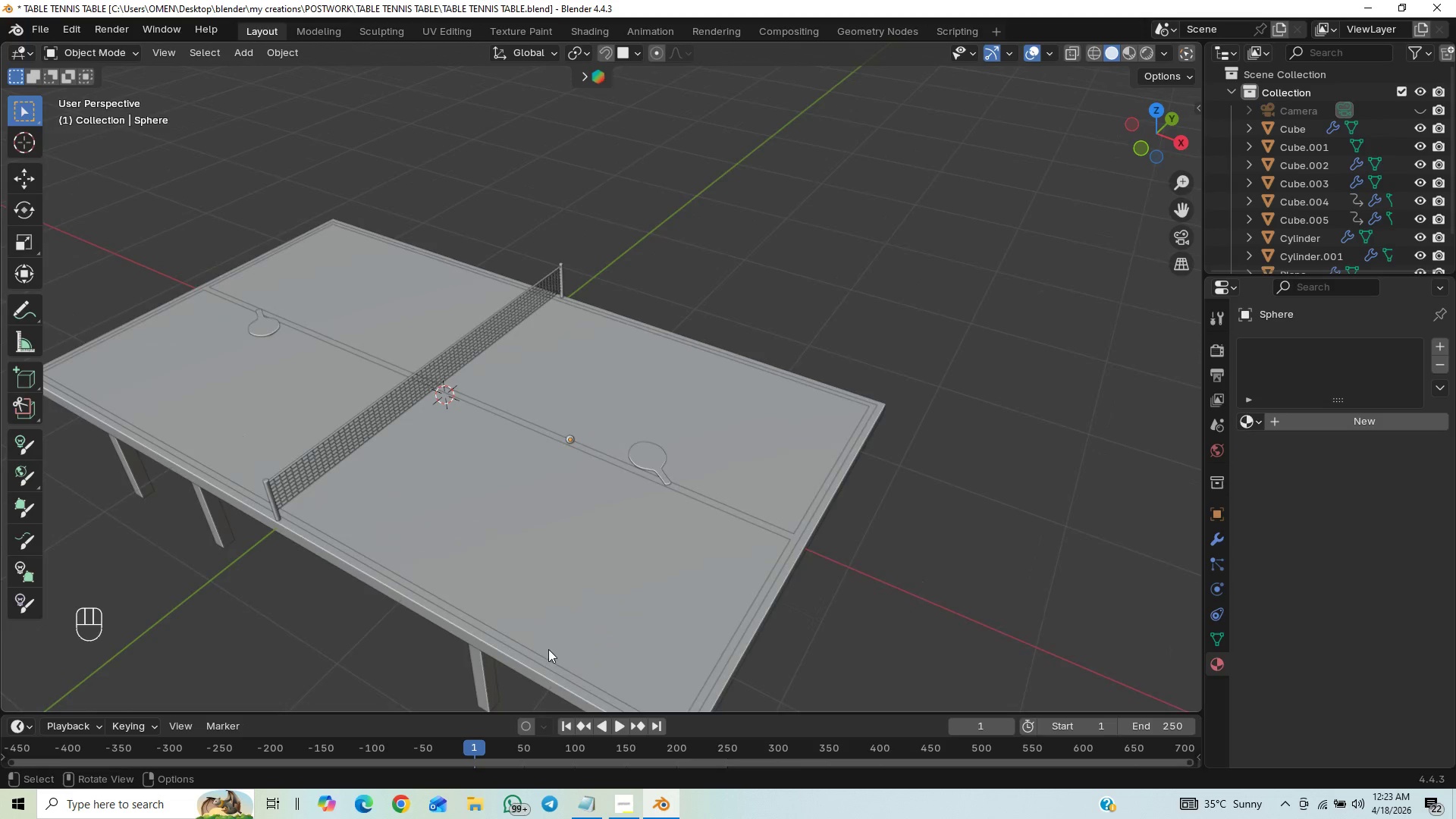 
scroll: coordinate [522, 548], scroll_direction: up, amount: 1.0
 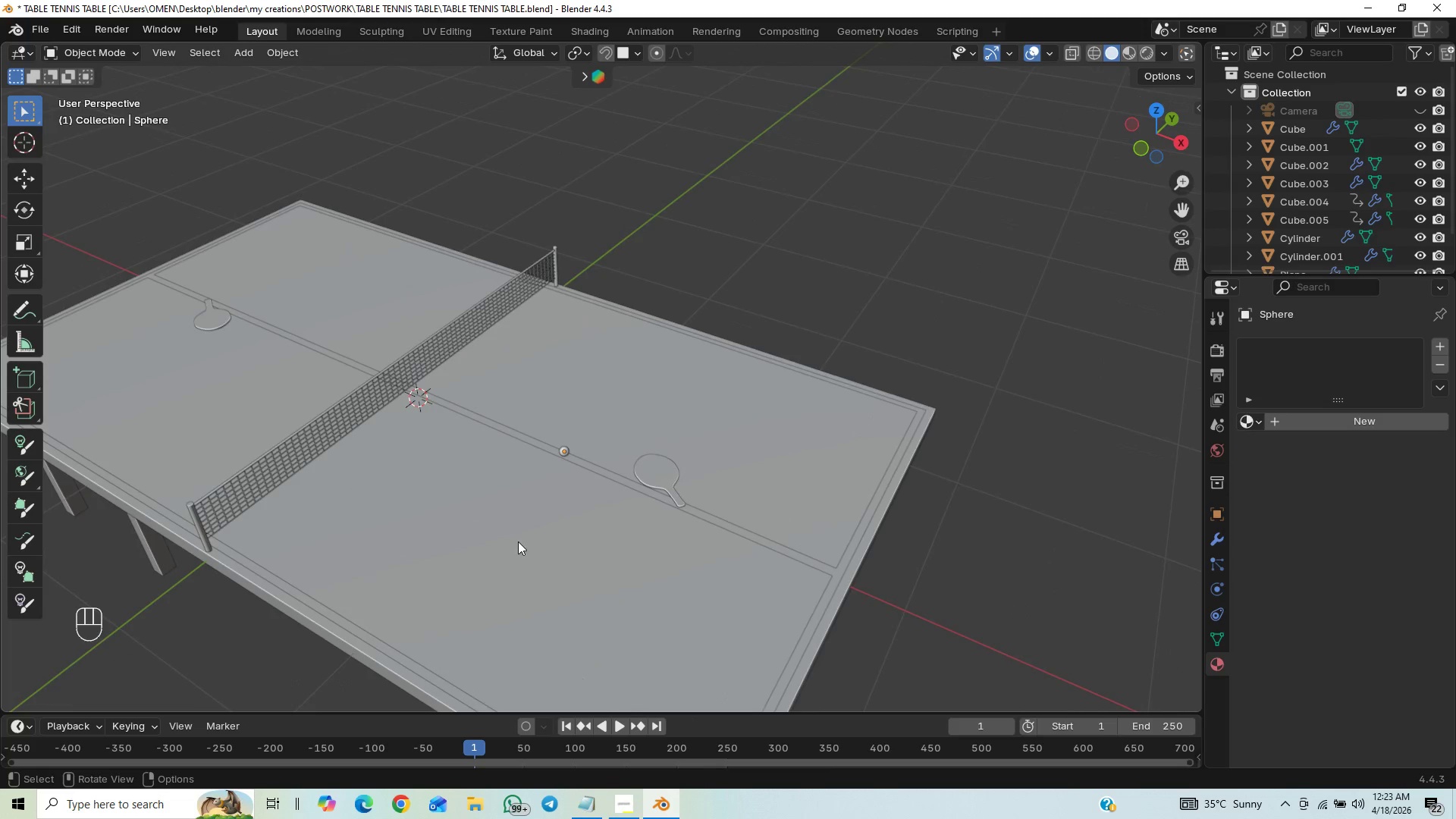 
scroll: coordinate [518, 541], scroll_direction: down, amount: 1.0
 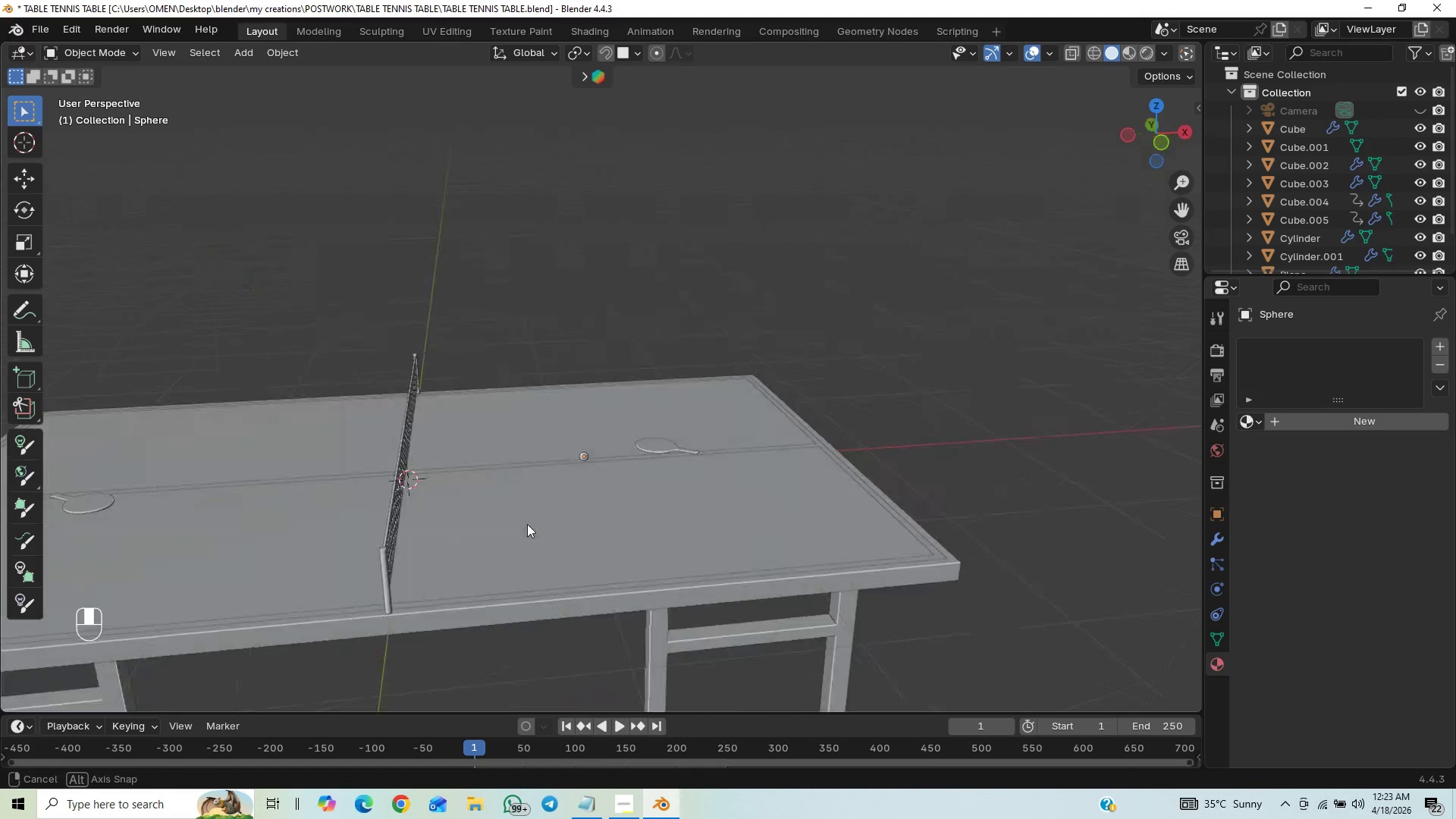 
scroll: coordinate [510, 513], scroll_direction: up, amount: 3.0
 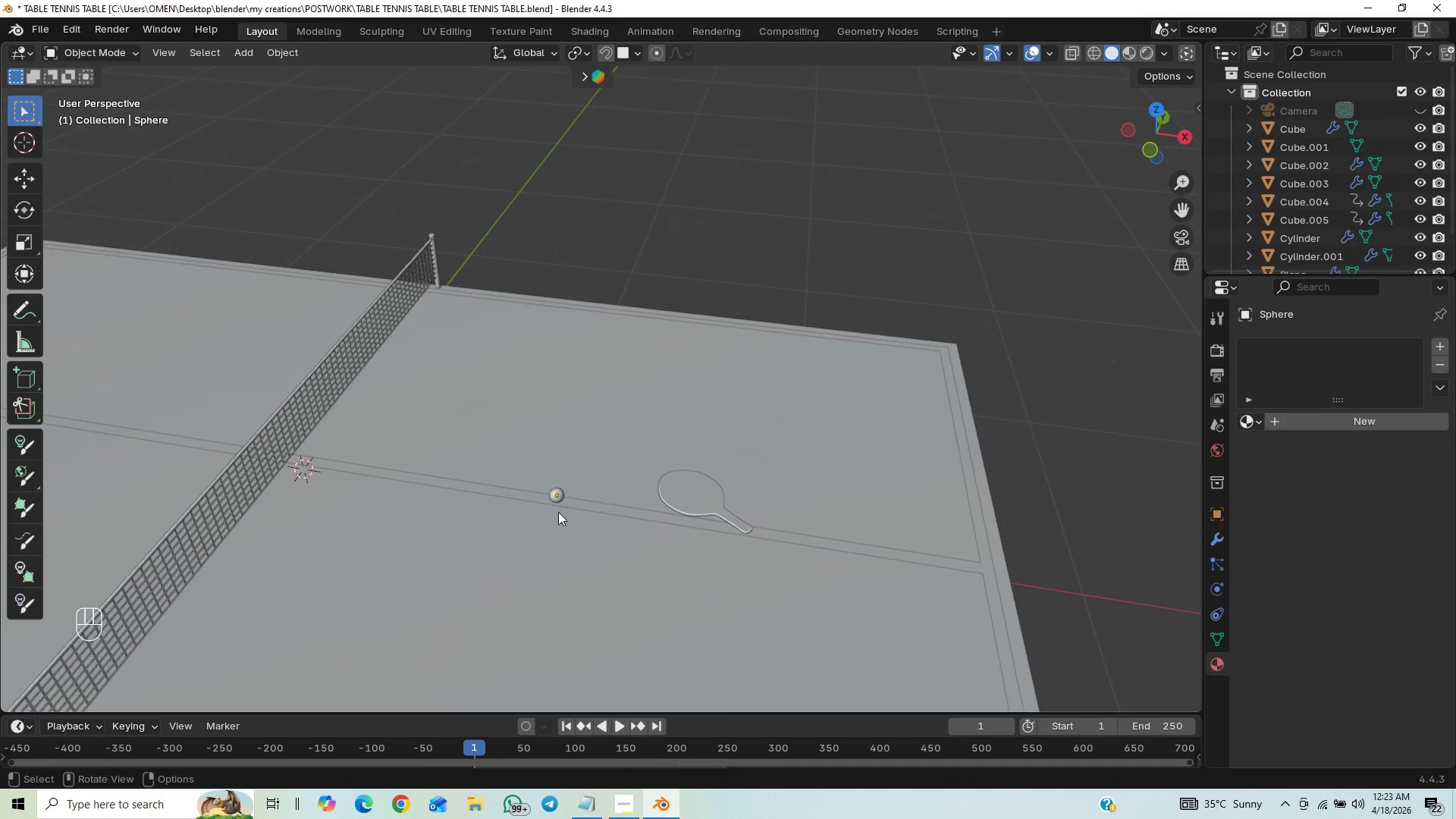 
scroll: coordinate [558, 512], scroll_direction: down, amount: 5.0
 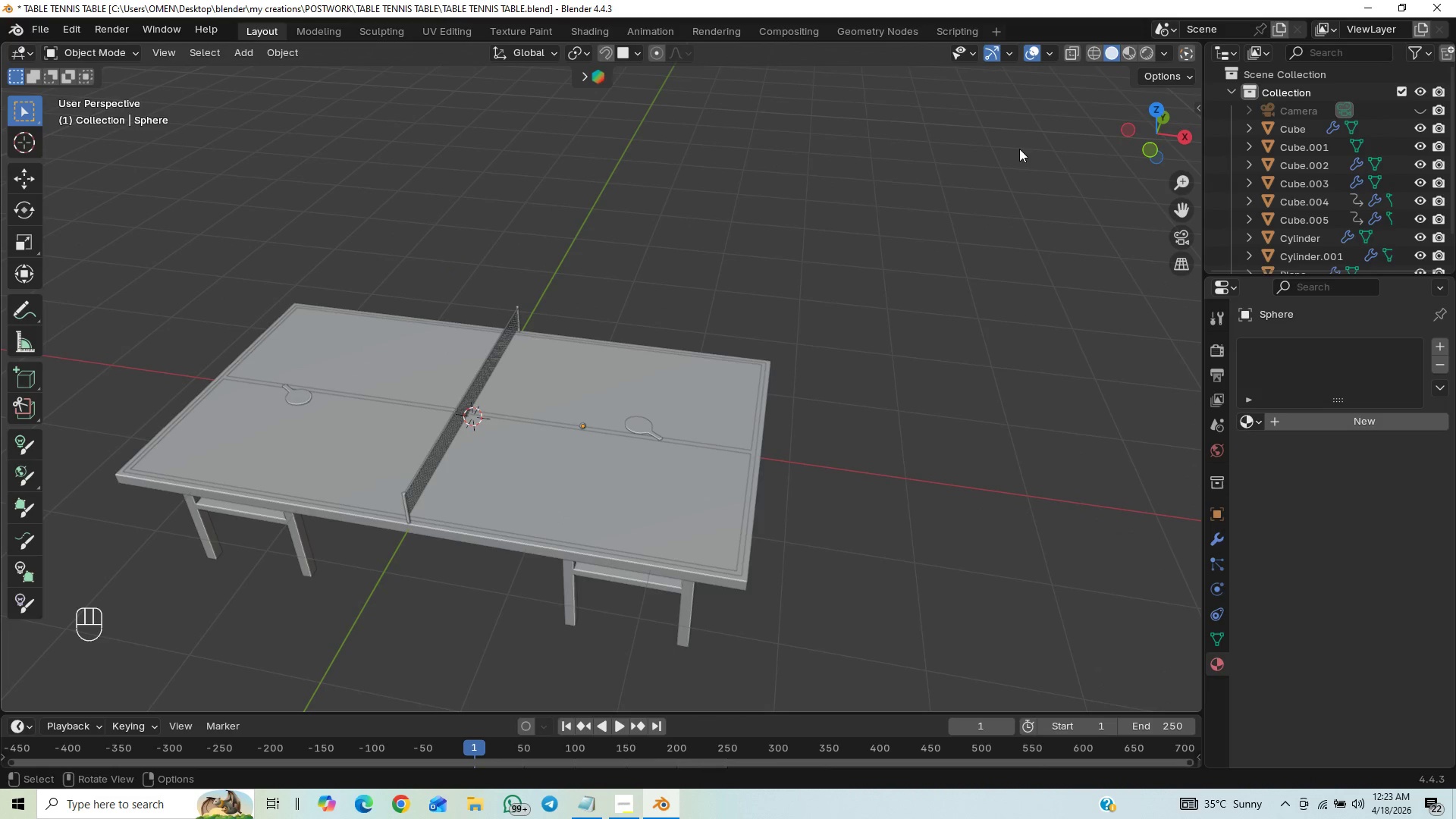 
key(Control+S)
 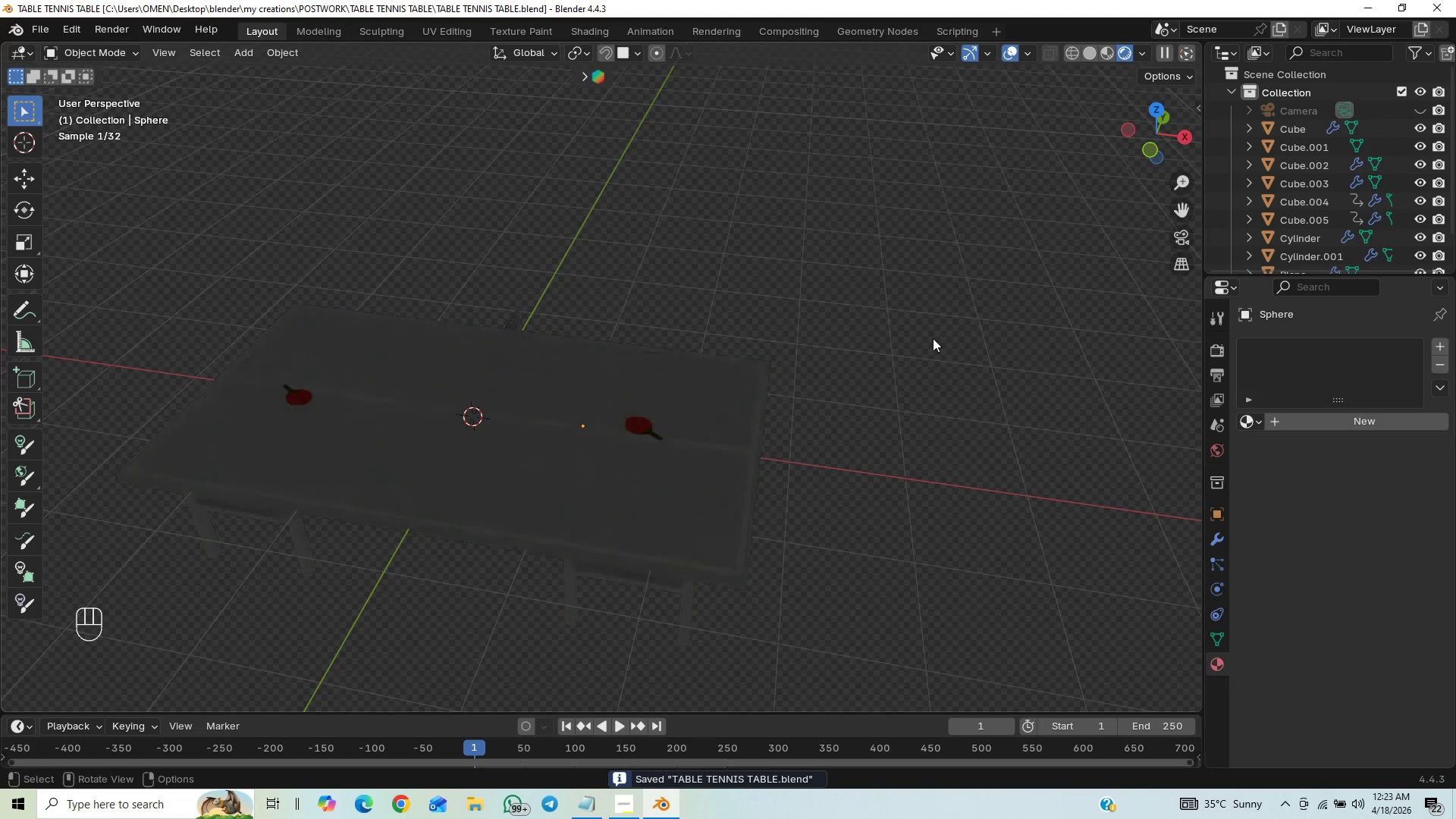 
key(Control+S)
 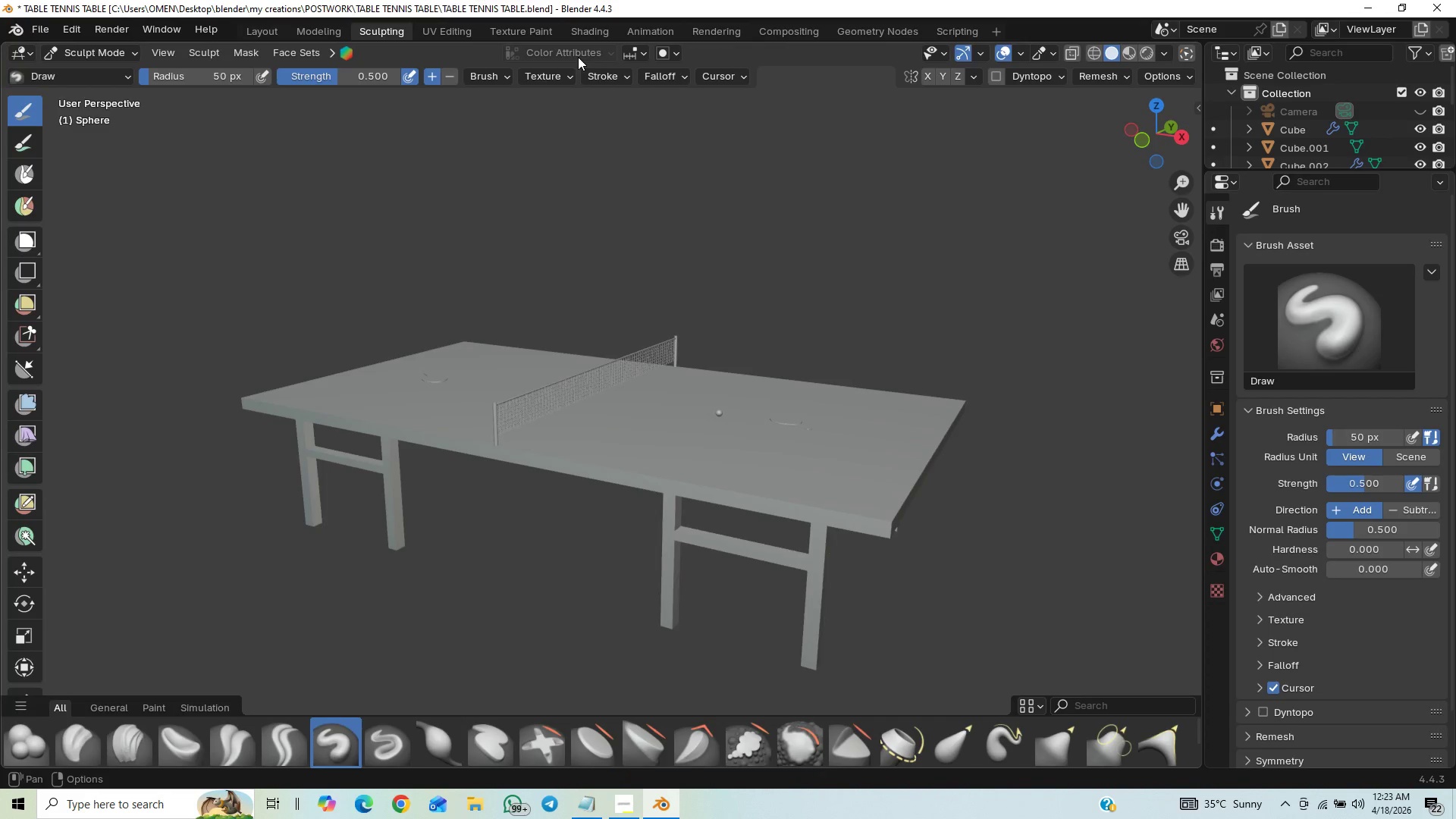 
wait(6.66)
 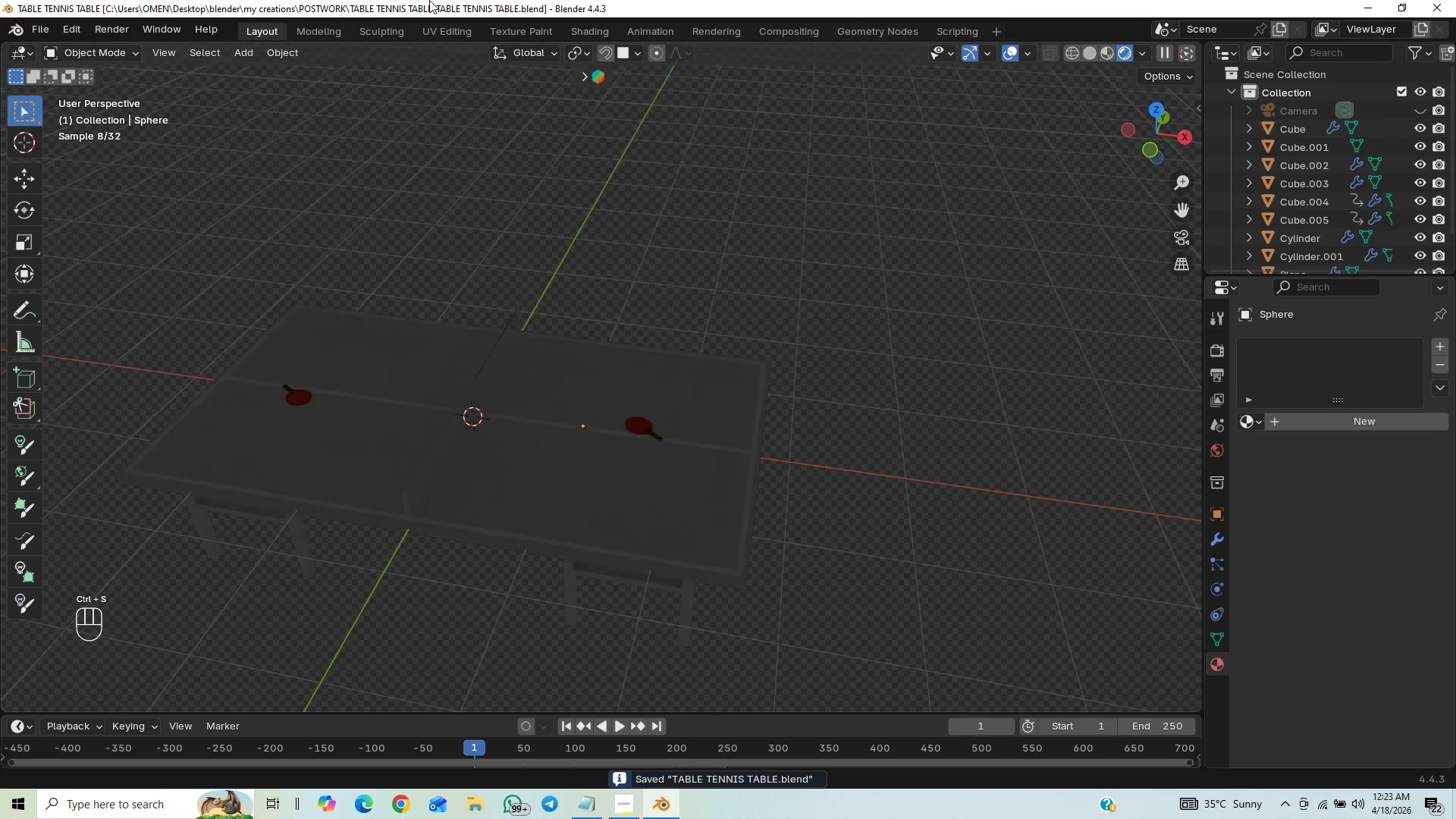 
left_click([598, 35])
 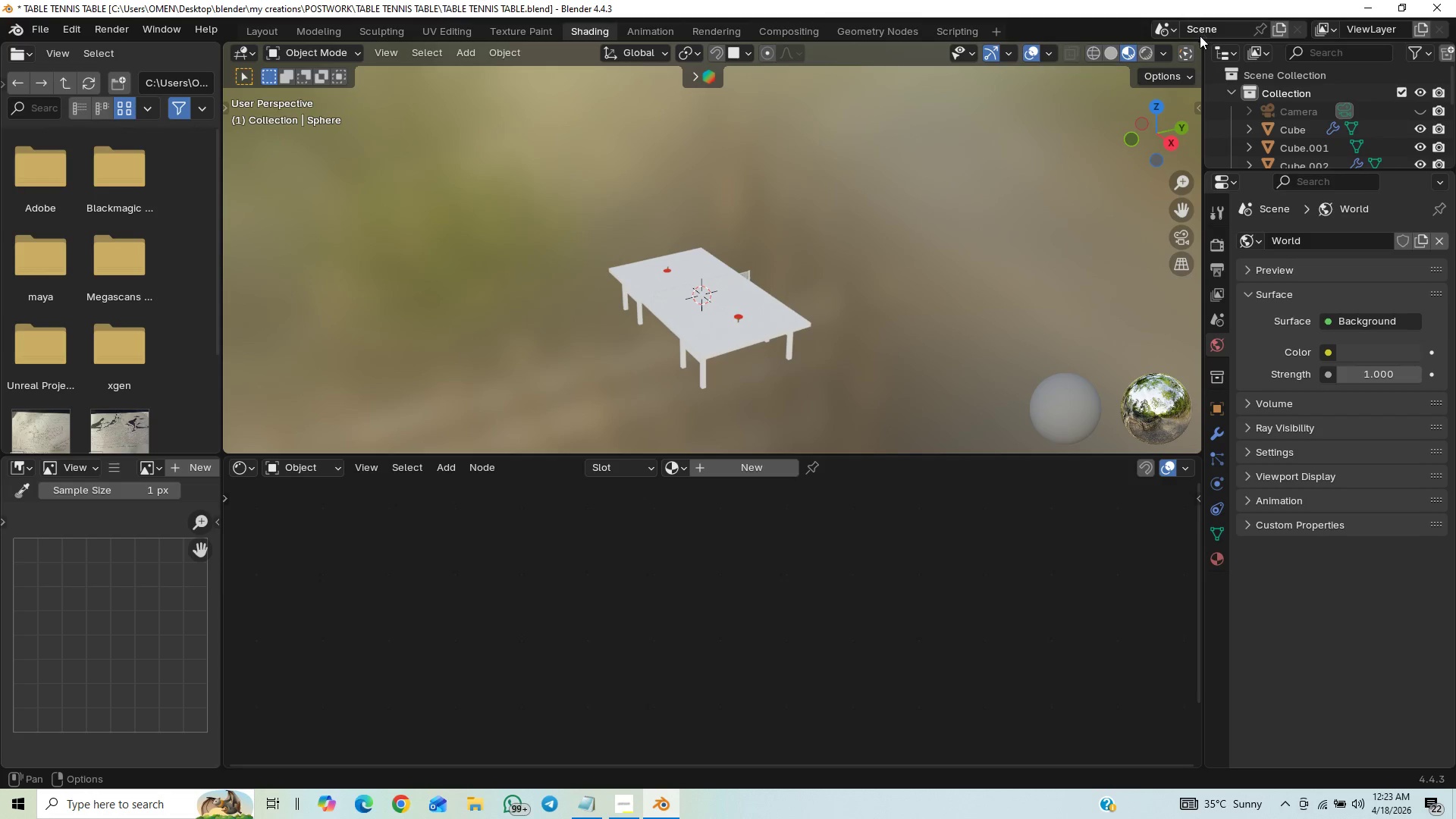 
left_click([1149, 55])
 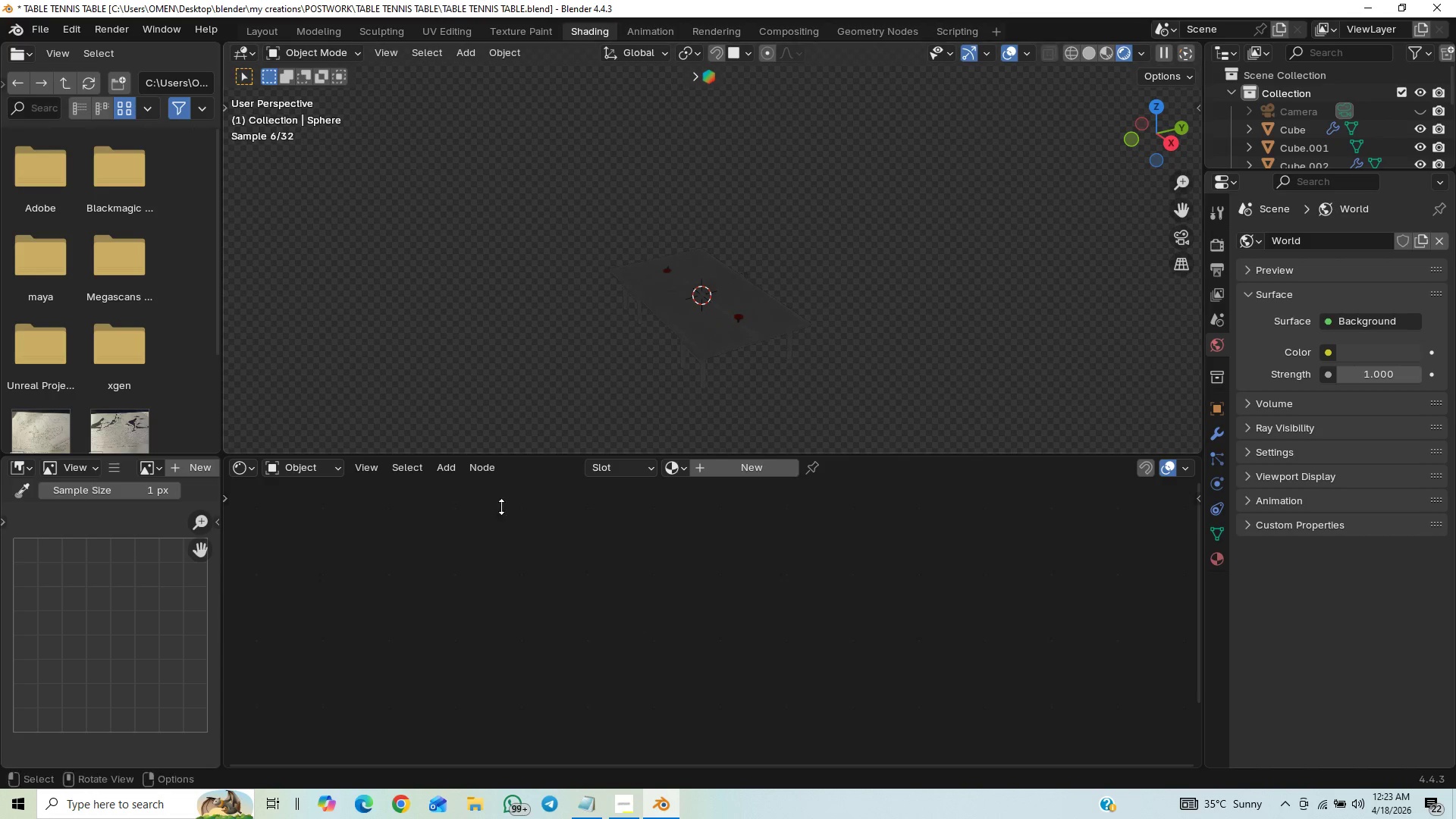 
key(Shift+ShiftLeft)
 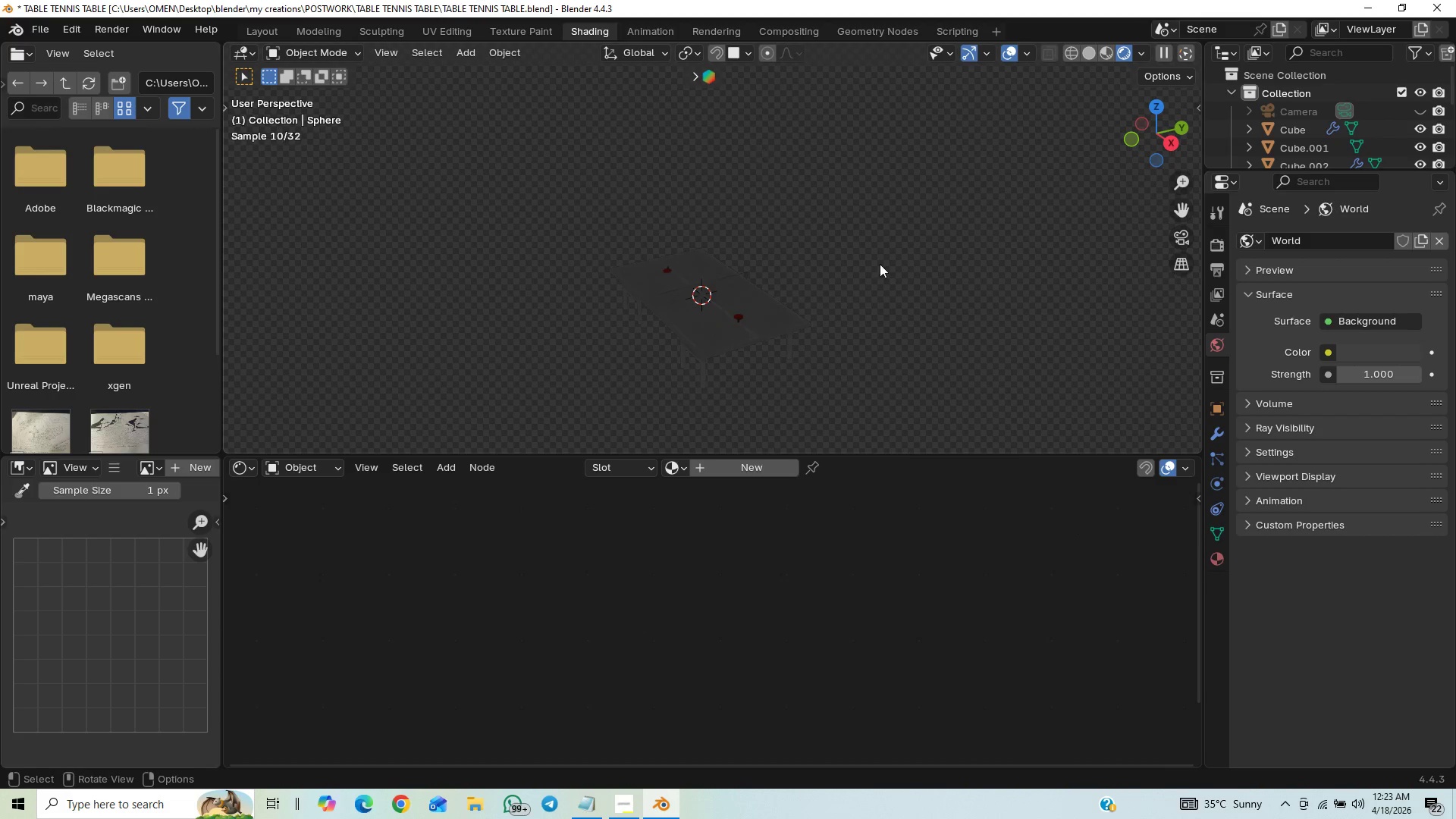 
hold_key(key=ShiftLeft, duration=0.81)
 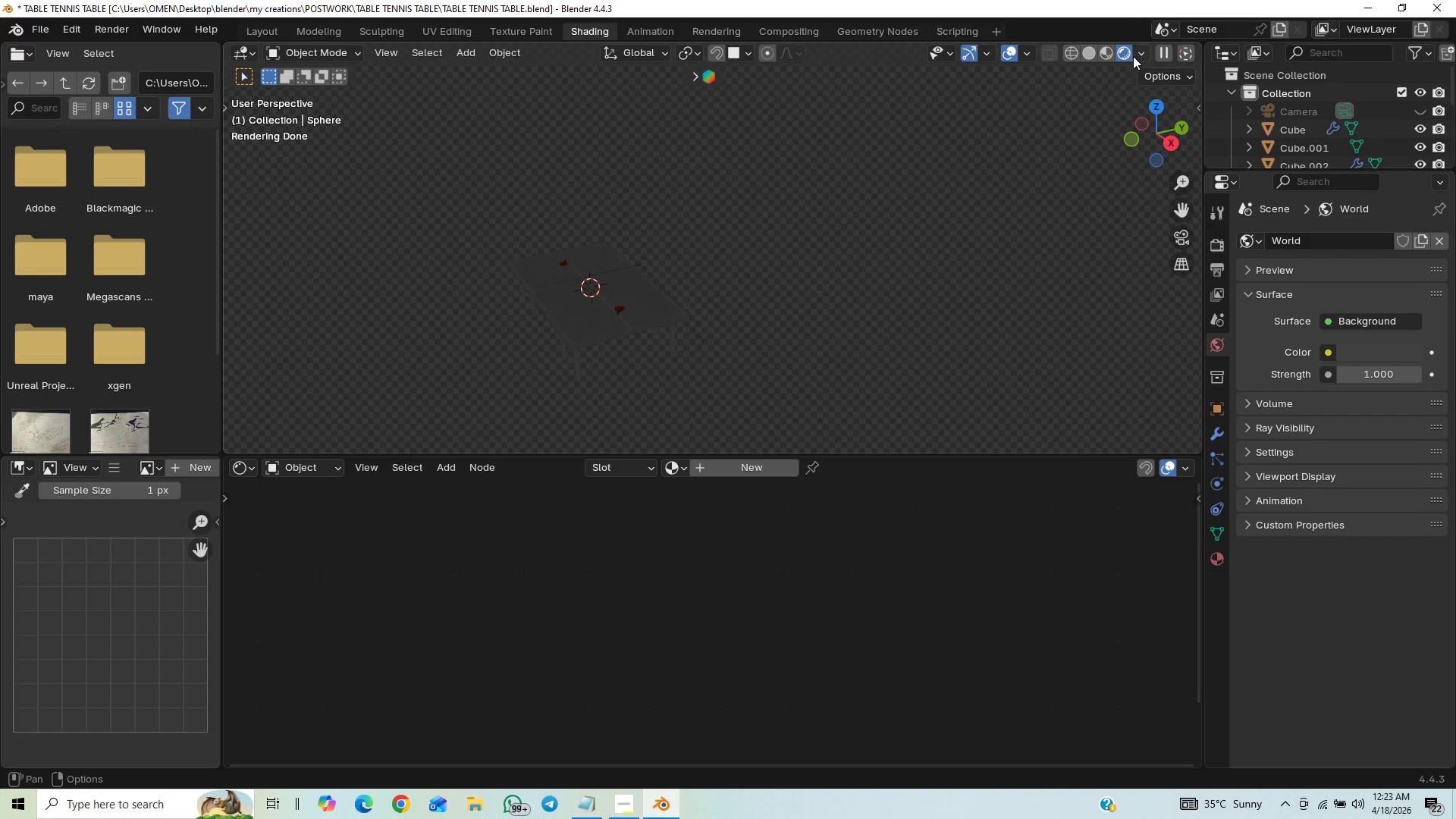 
left_click([1107, 56])
 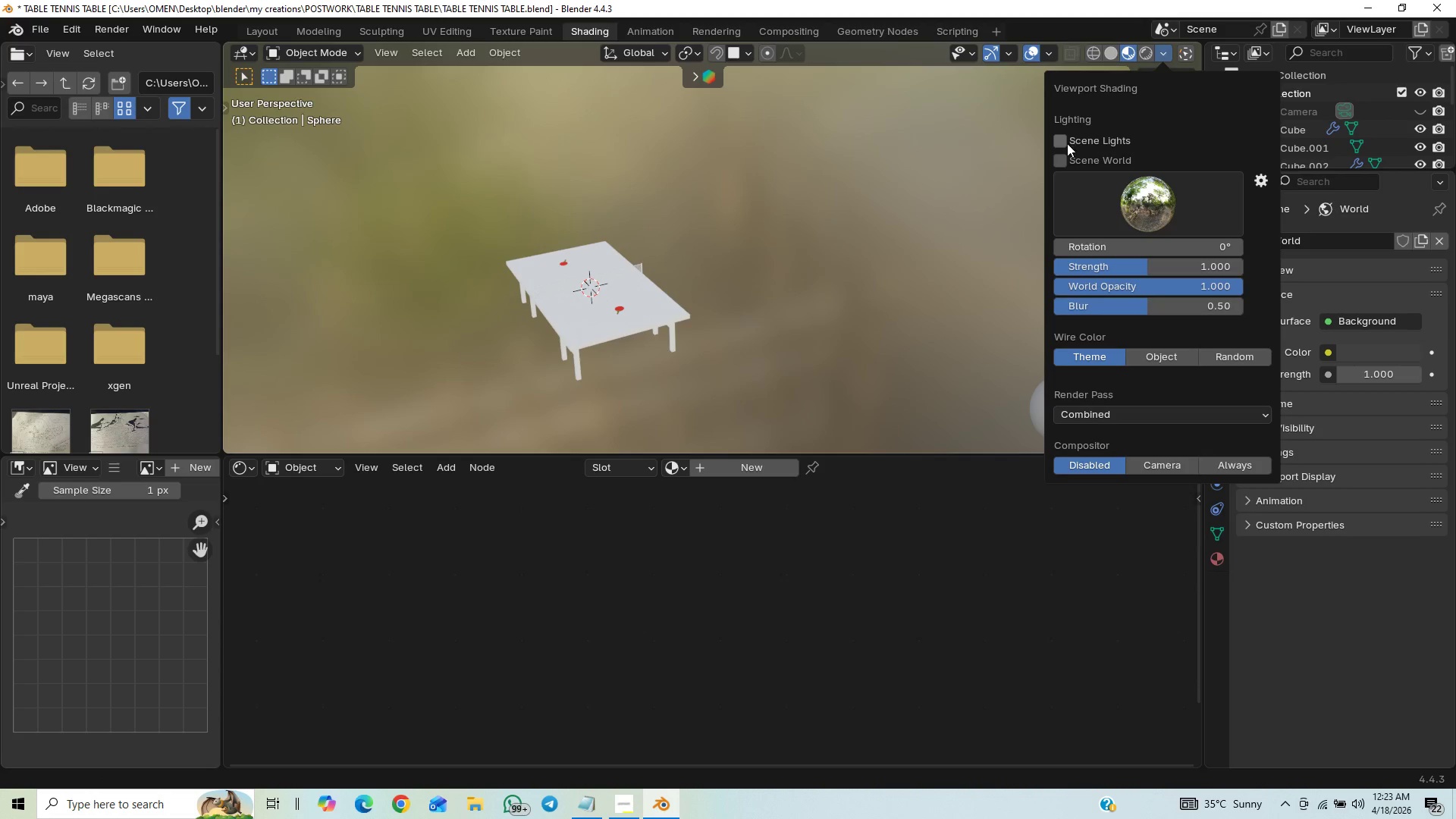 
double_click([1062, 158])
 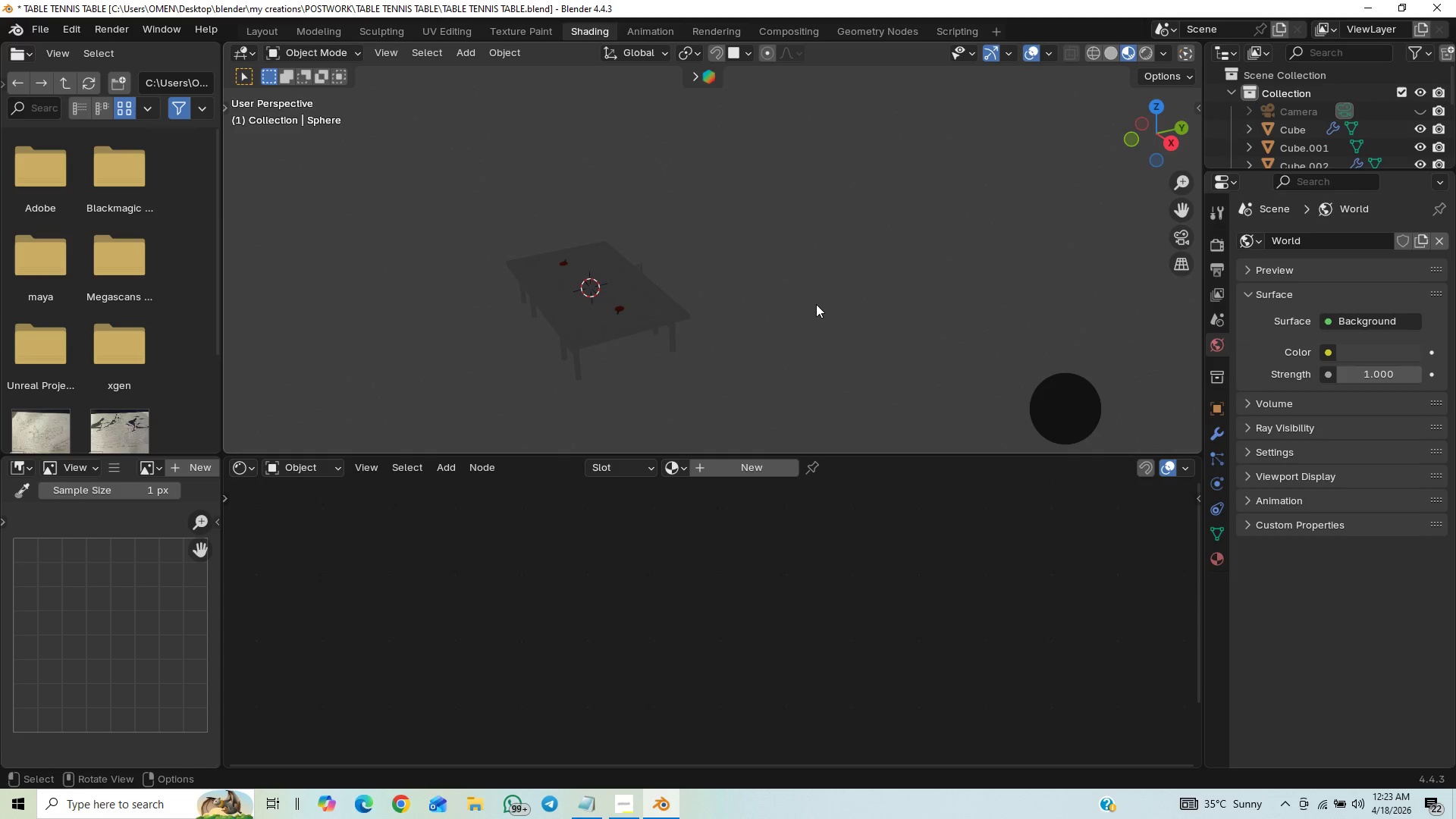 
hold_key(key=ShiftLeft, duration=0.83)
 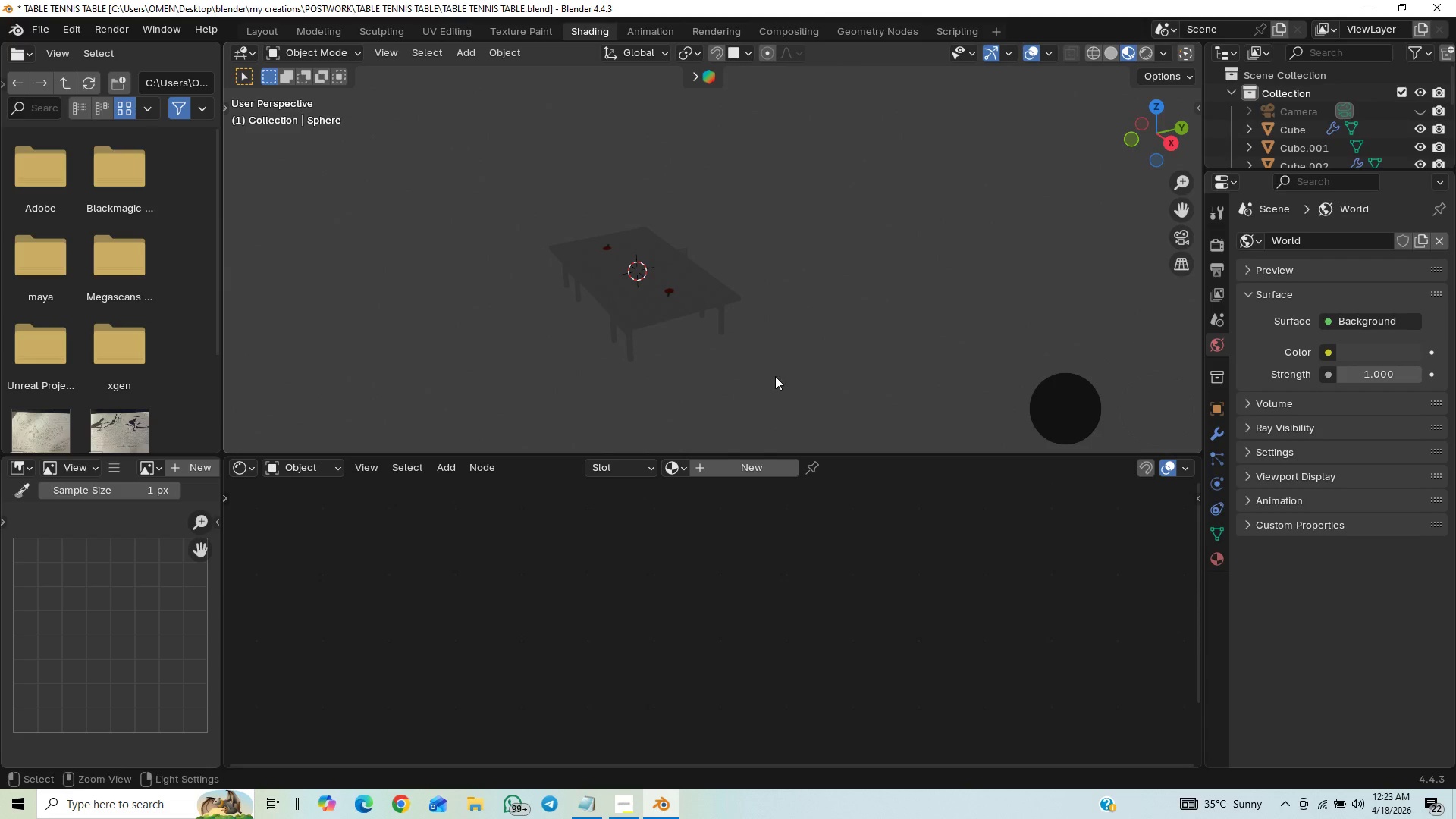 
hold_key(key=ControlLeft, duration=0.52)
 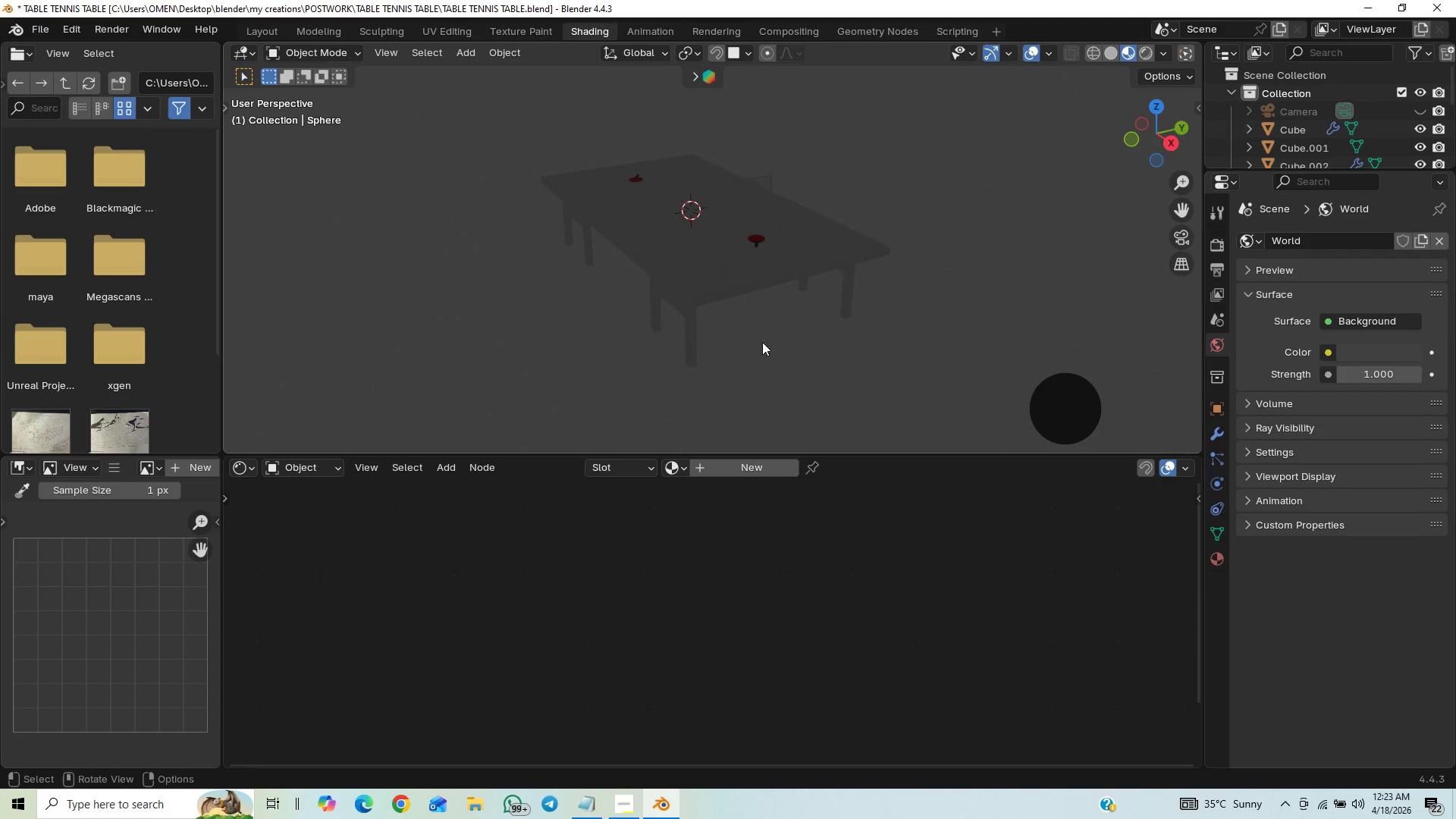 
hold_key(key=ShiftLeft, duration=0.39)
 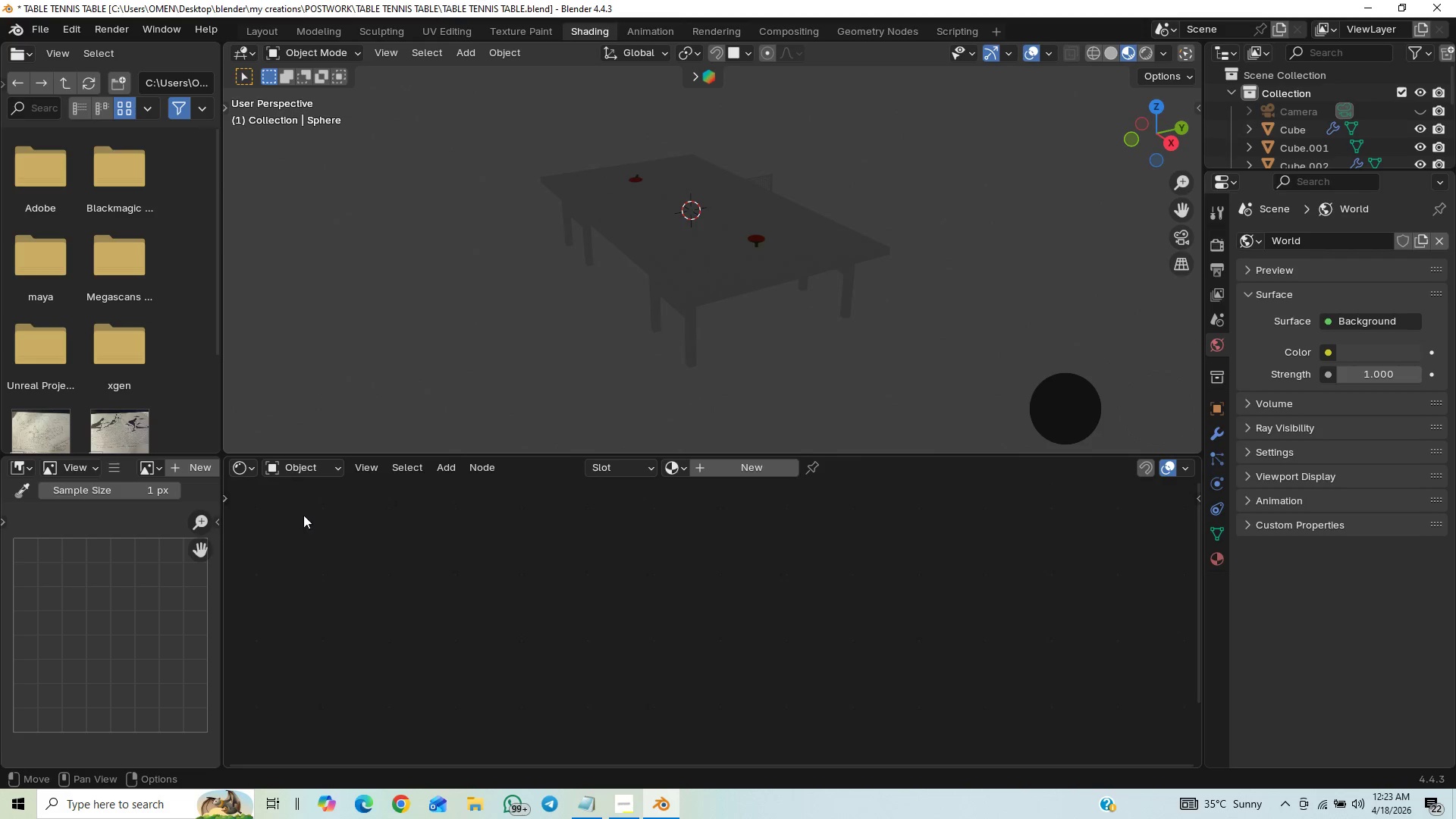 
scroll: coordinate [853, 253], scroll_direction: up, amount: 5.0
 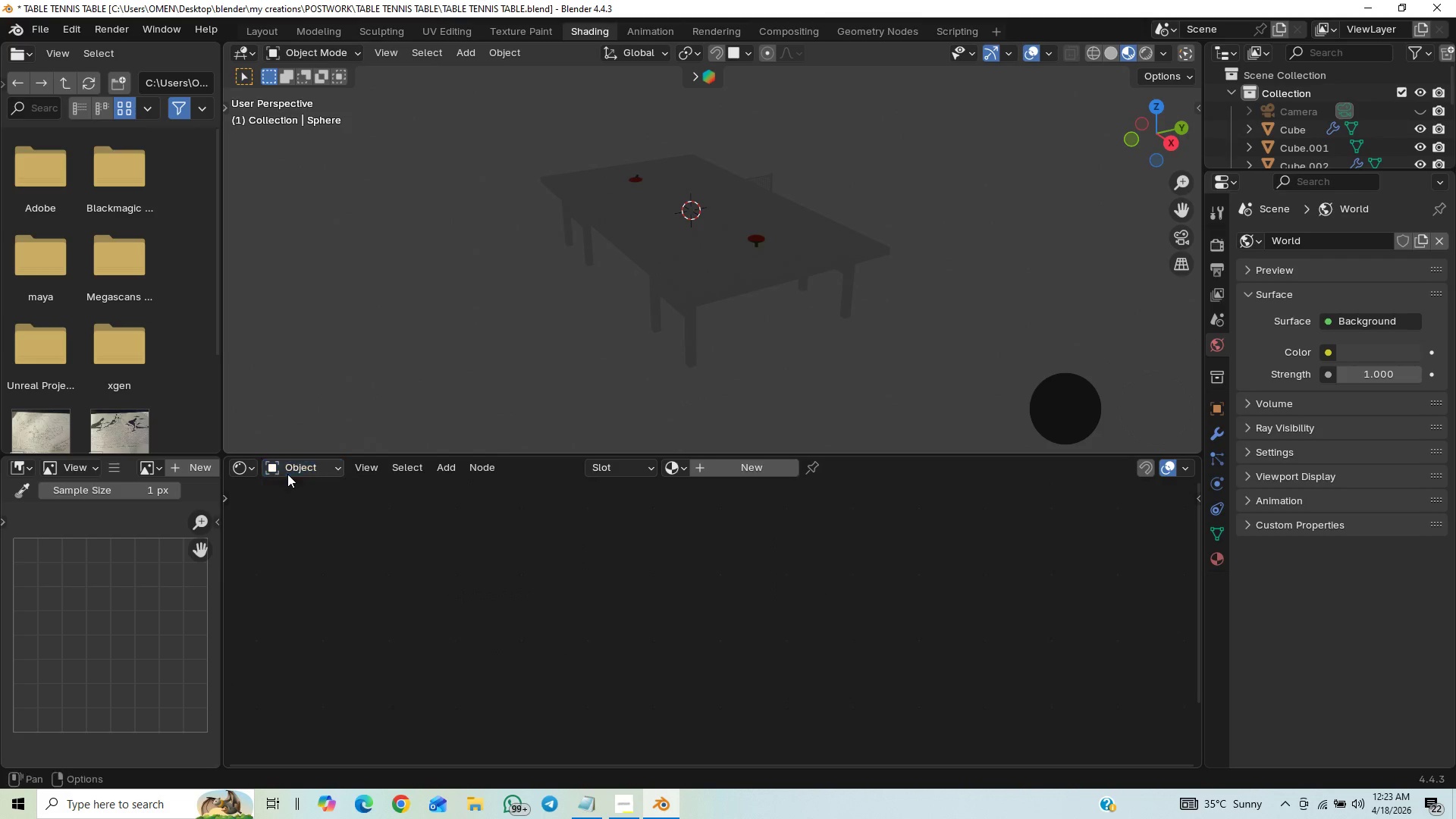 
left_click([307, 462])
 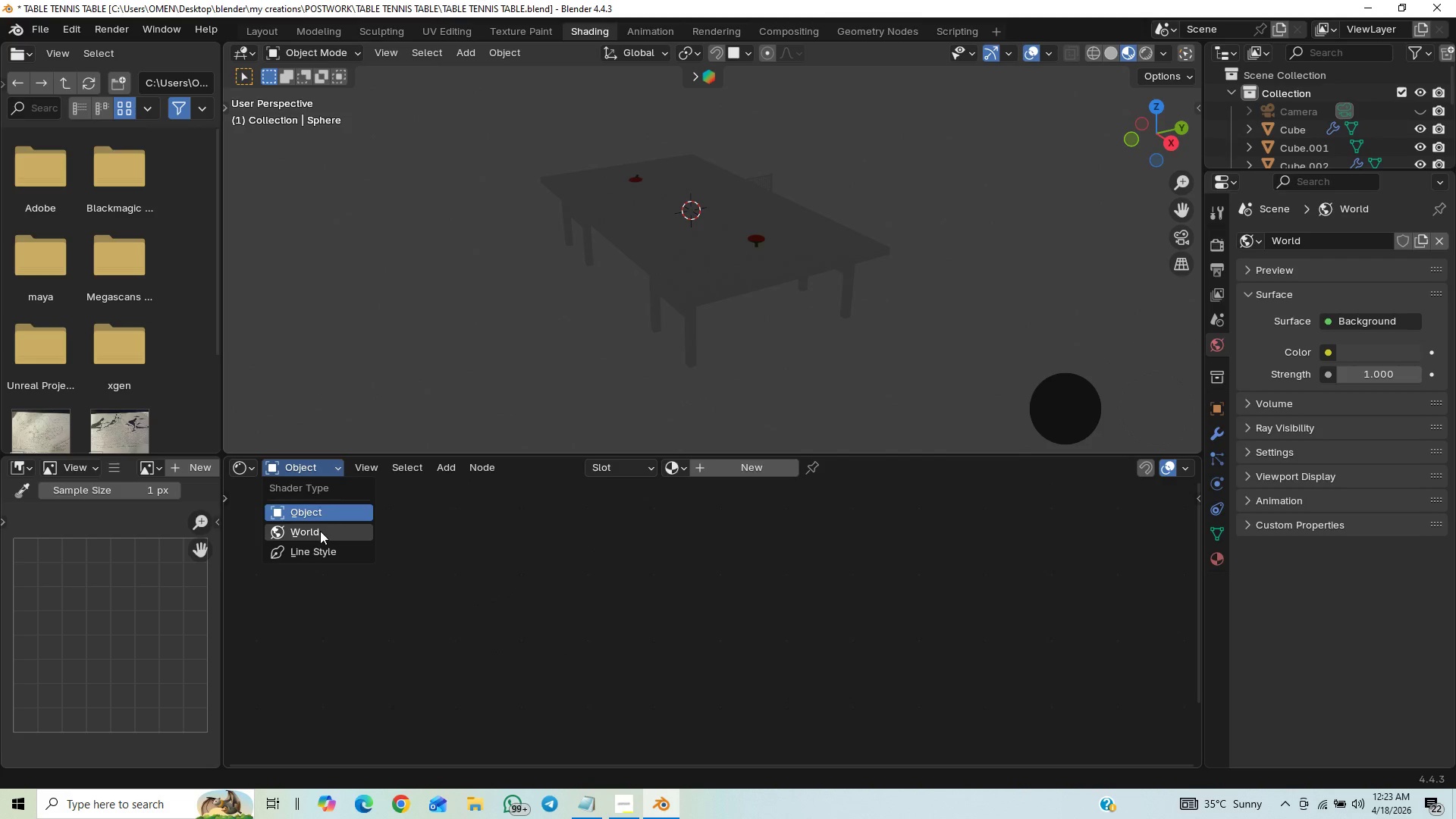 
left_click([318, 534])
 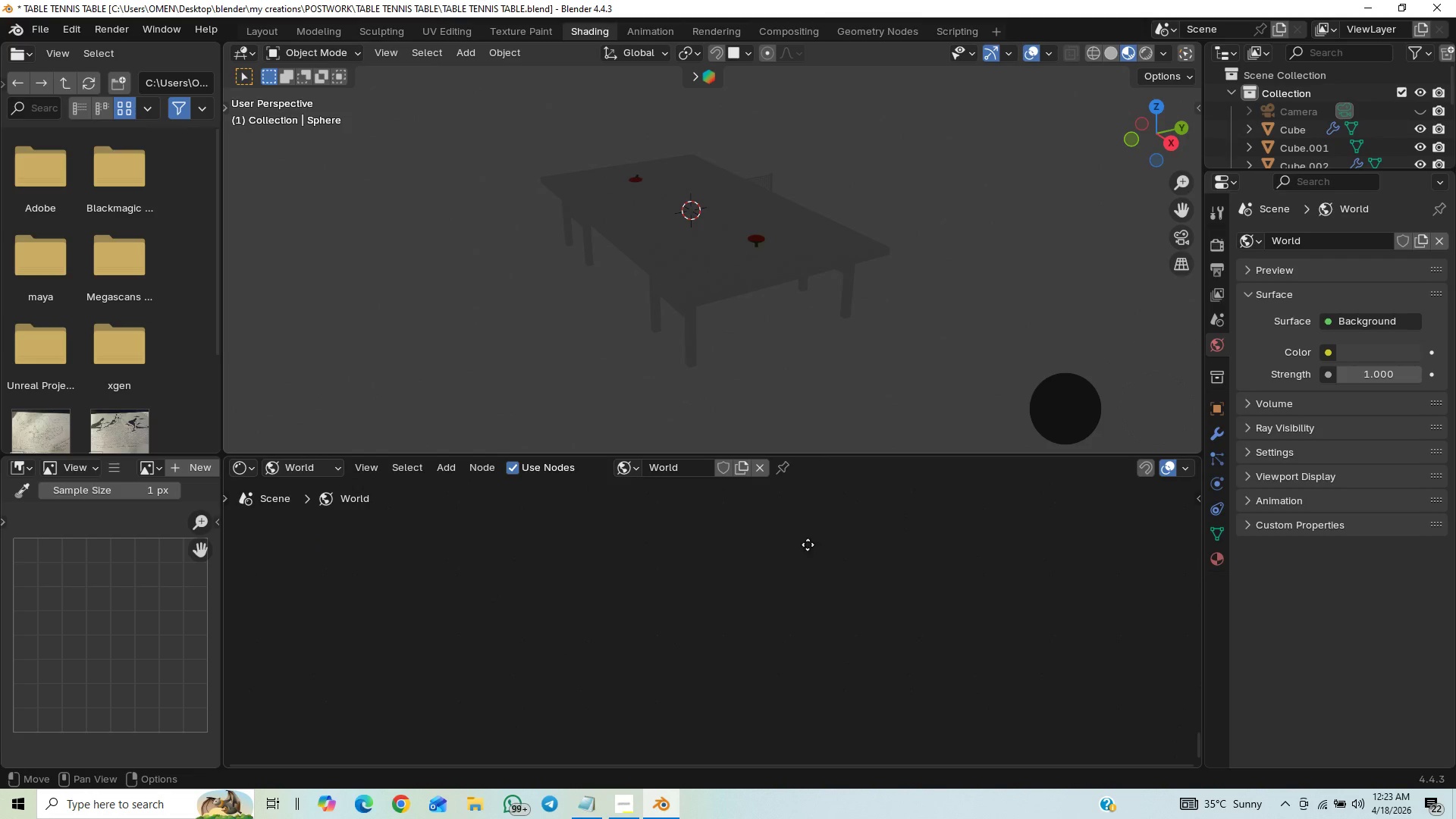 
scroll: coordinate [744, 585], scroll_direction: down, amount: 15.0
 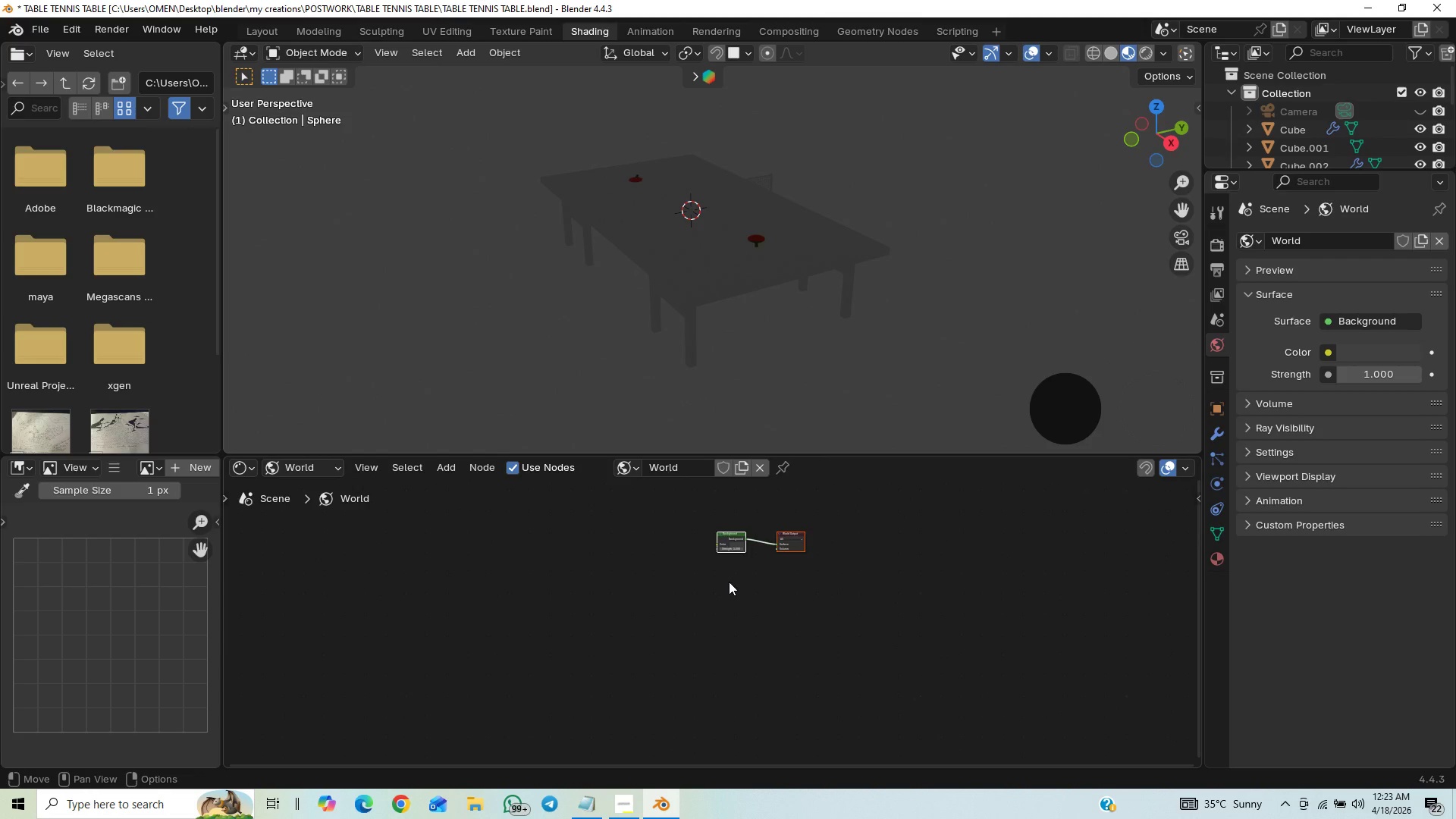 
scroll: coordinate [778, 691], scroll_direction: up, amount: 8.0
 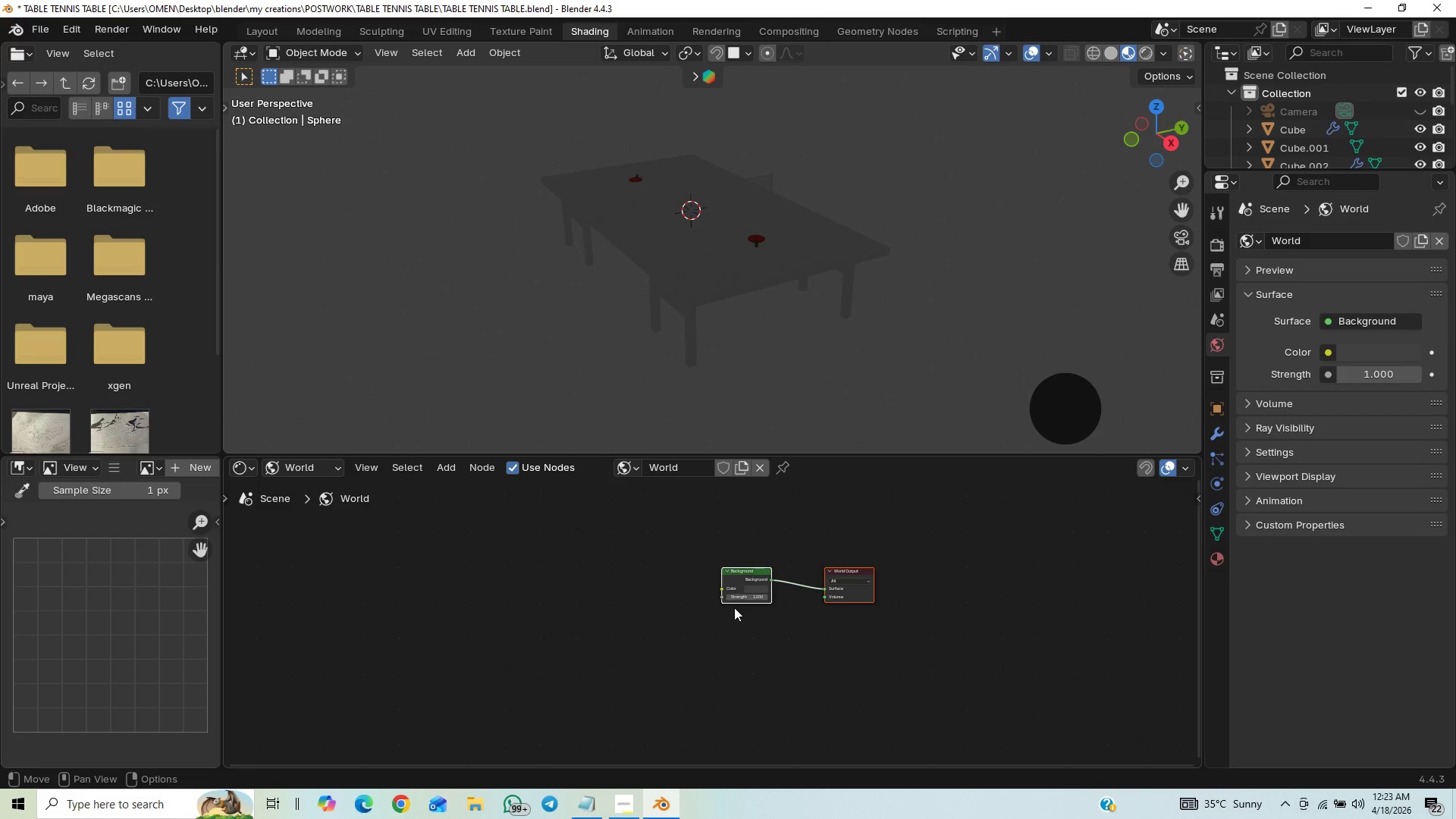 
hold_key(key=ShiftLeft, duration=1.5)
 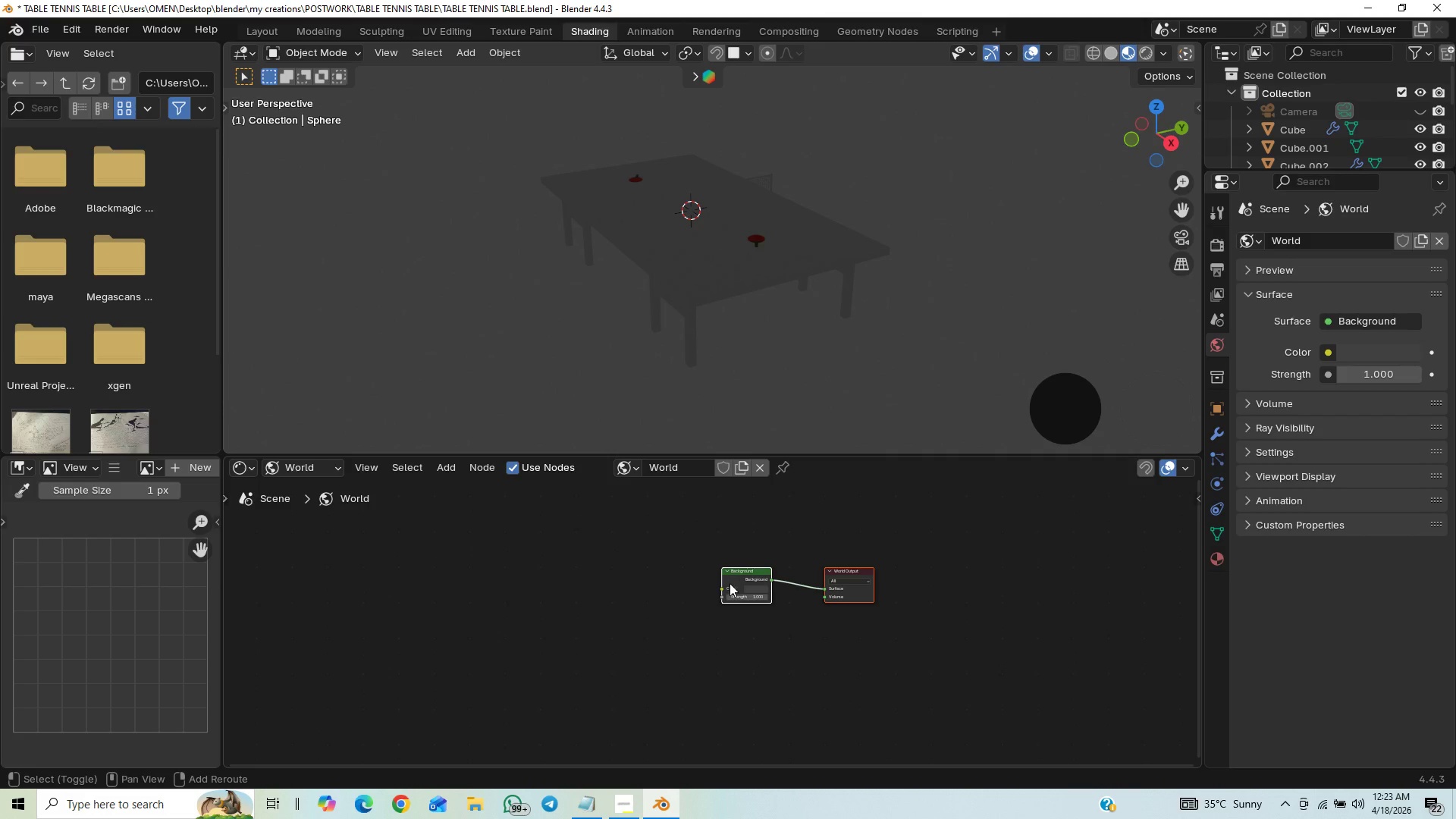 
key(Shift+ShiftLeft)
 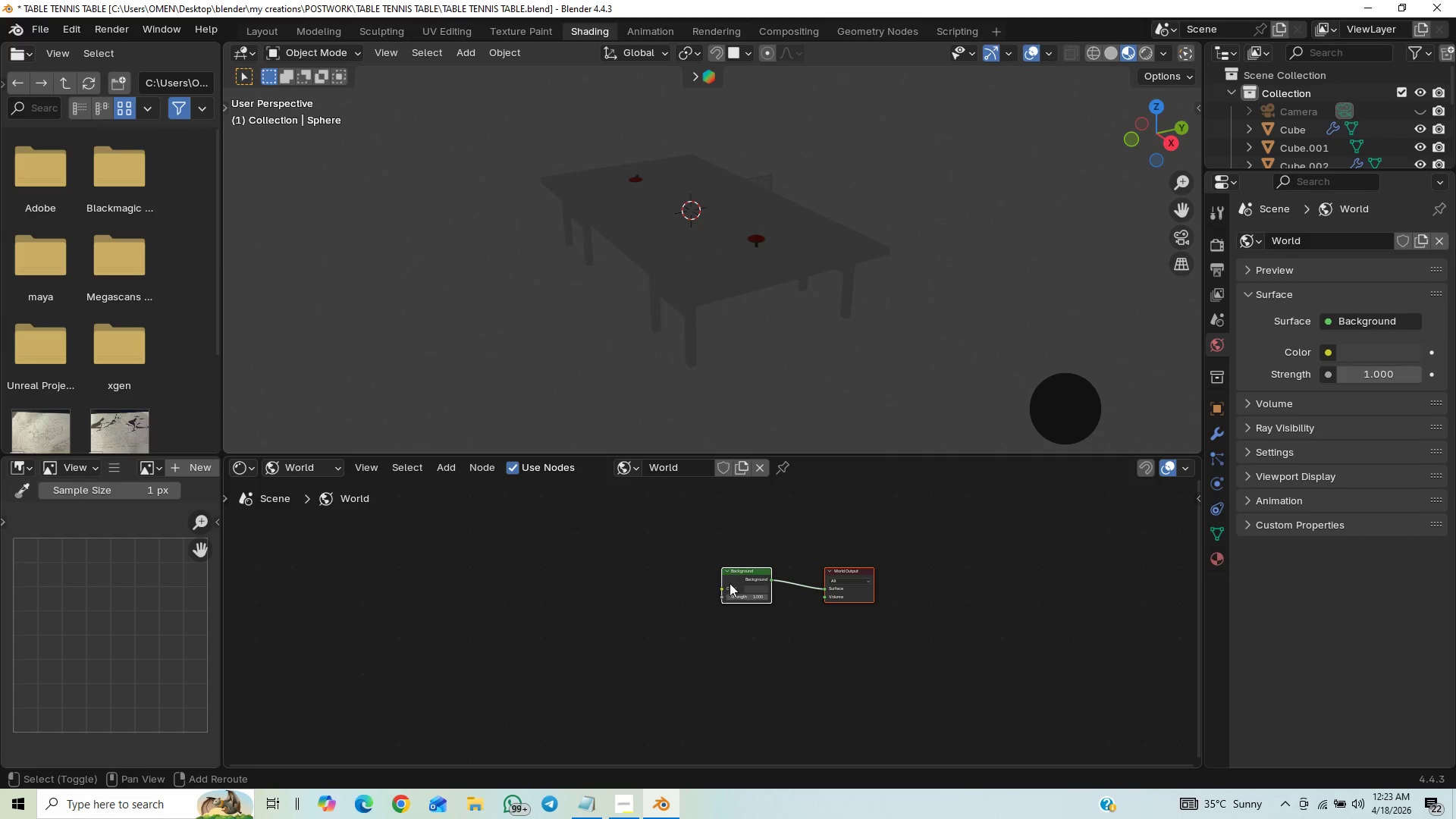 
key(Shift+ShiftLeft)
 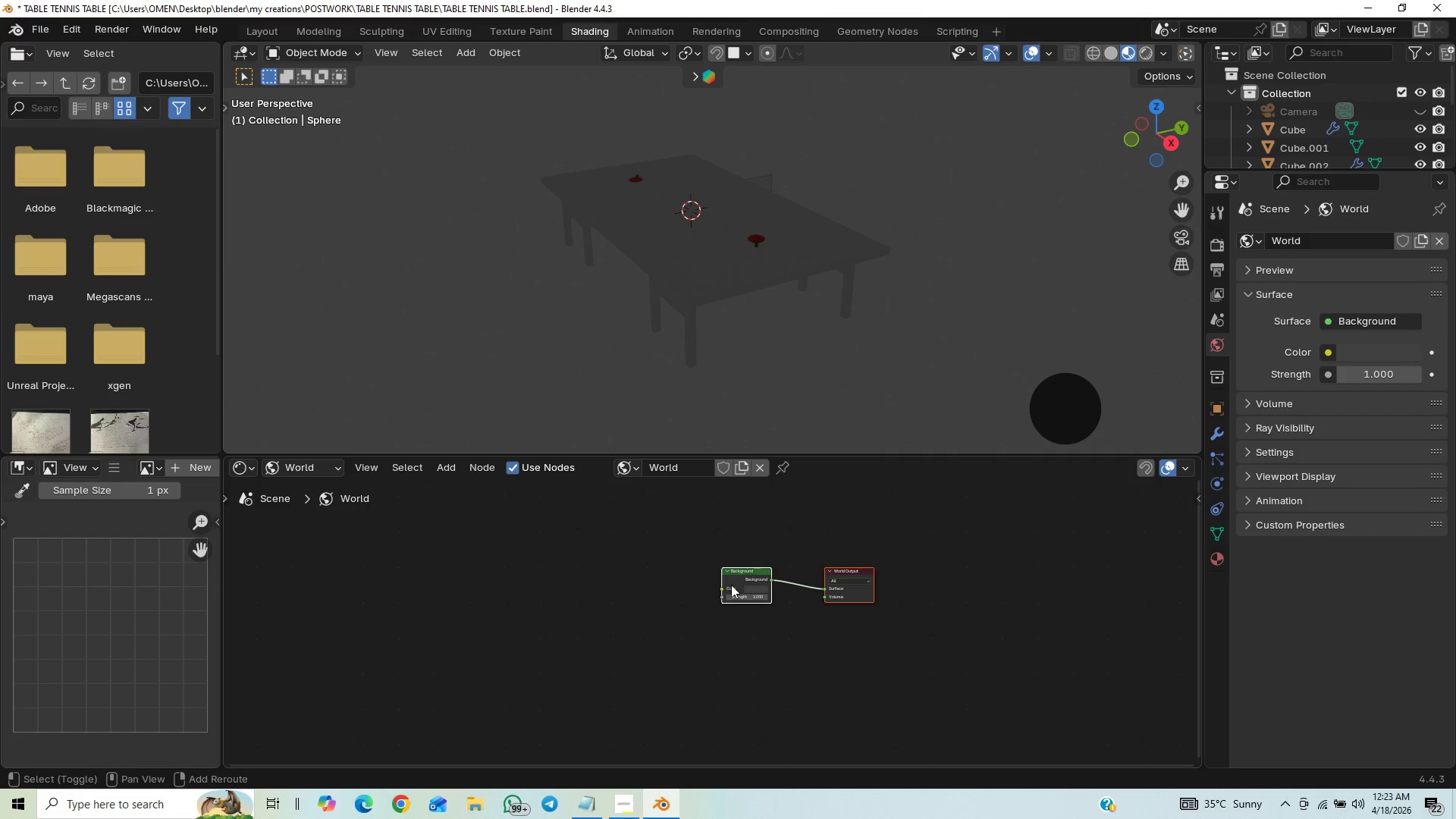 
key(Shift+ShiftLeft)
 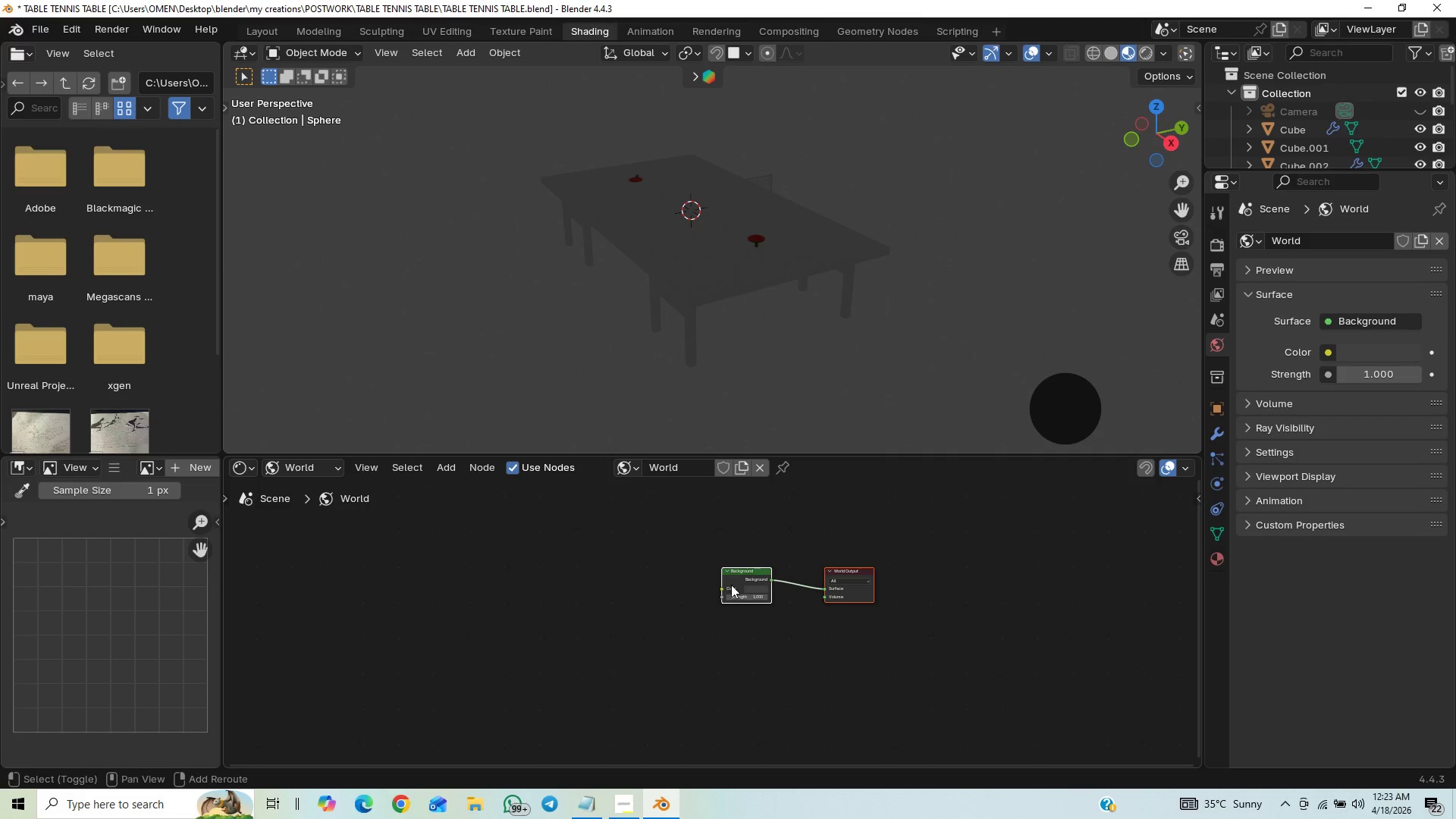 
key(Shift+ShiftLeft)
 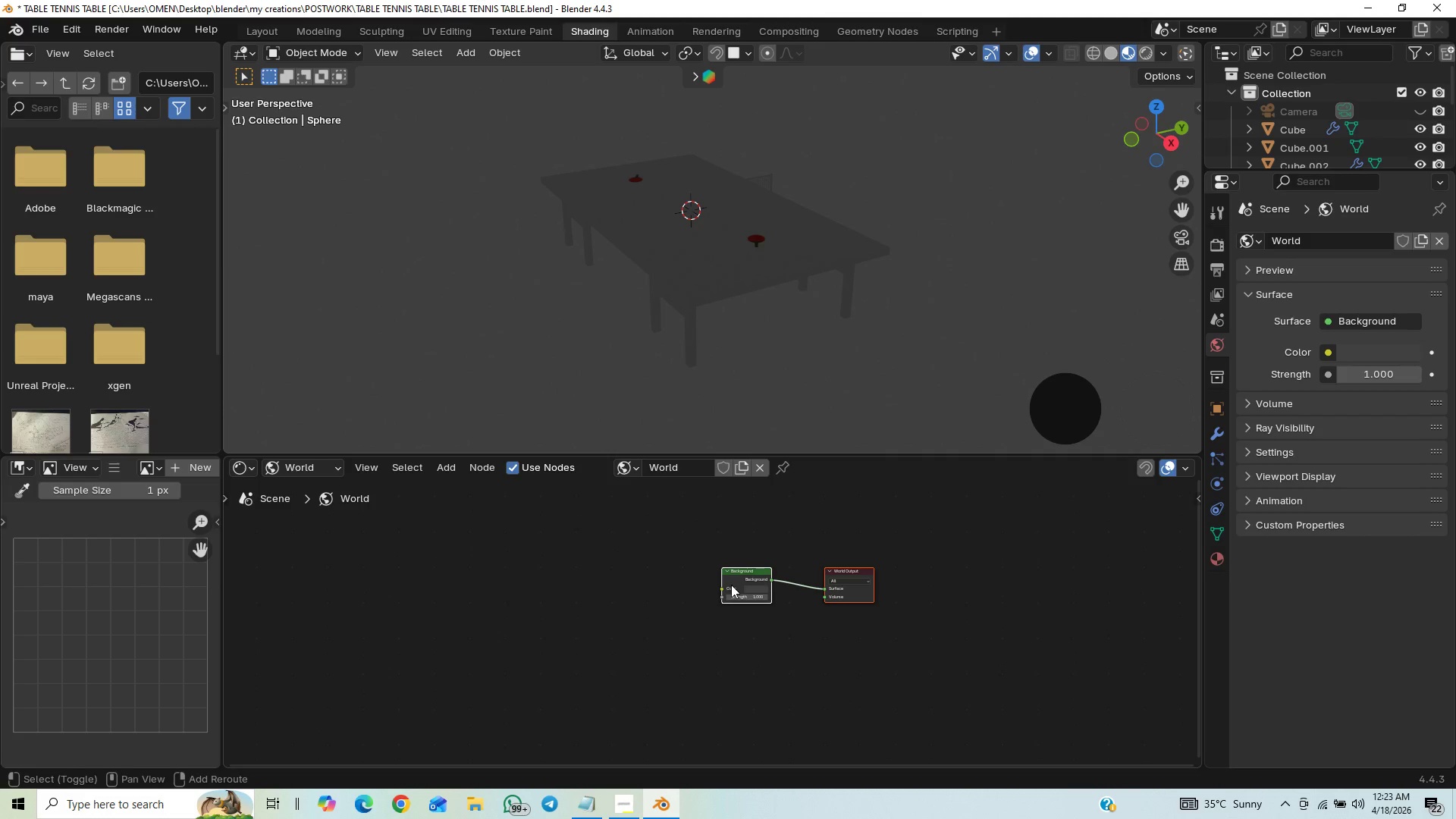 
key(Shift+ShiftLeft)
 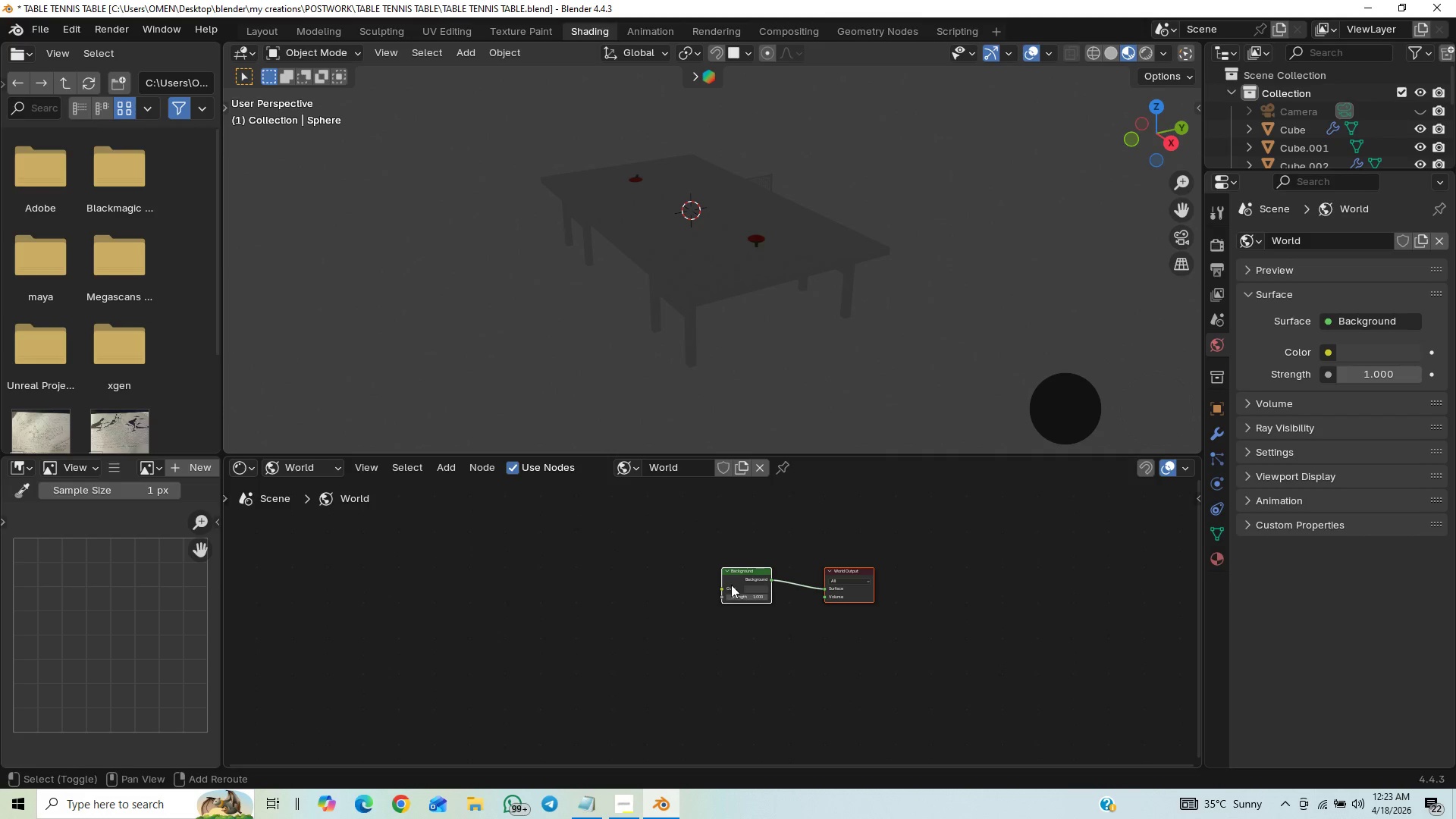 
key(Shift+ShiftLeft)
 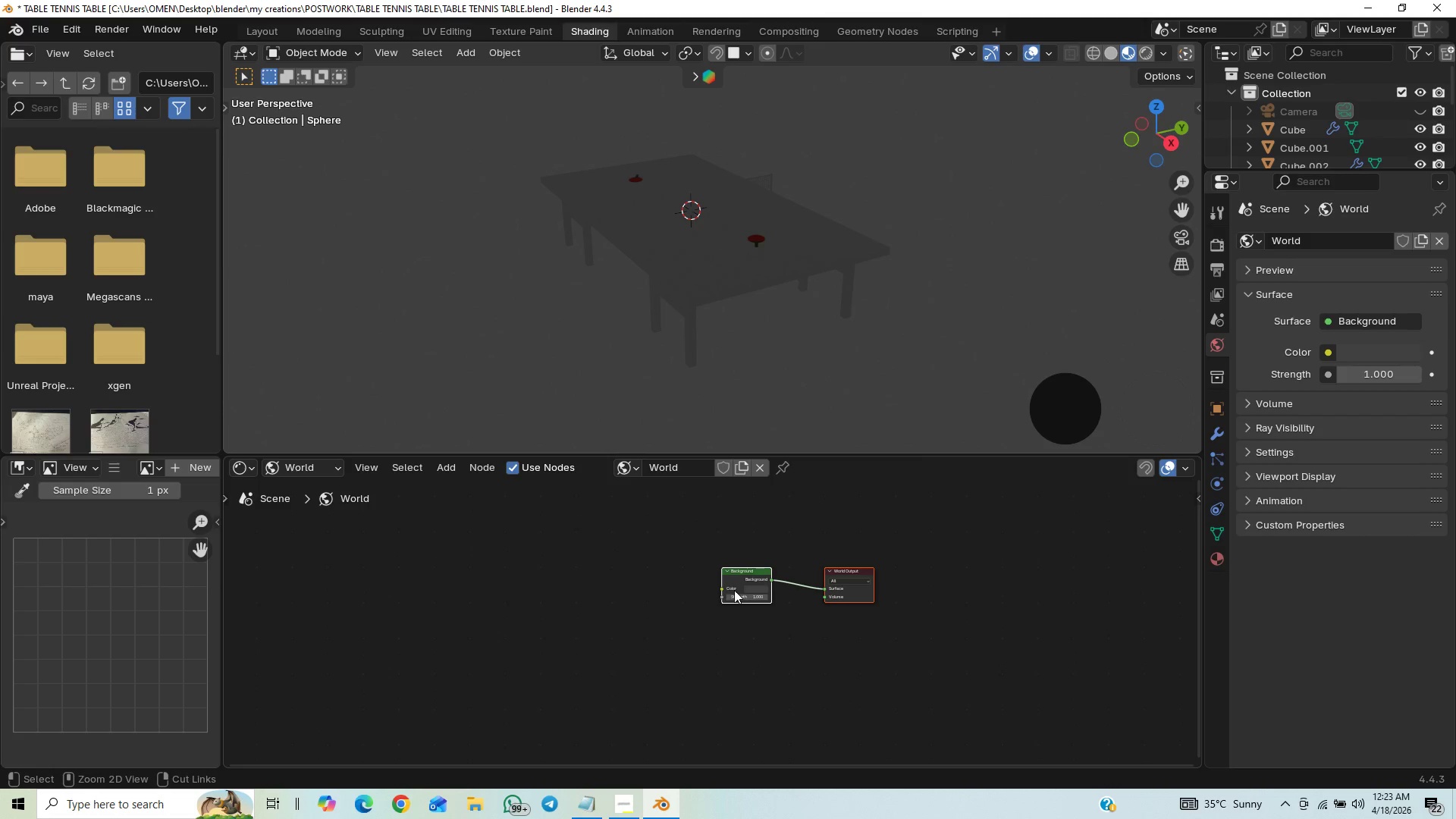 
key(Control+T)
 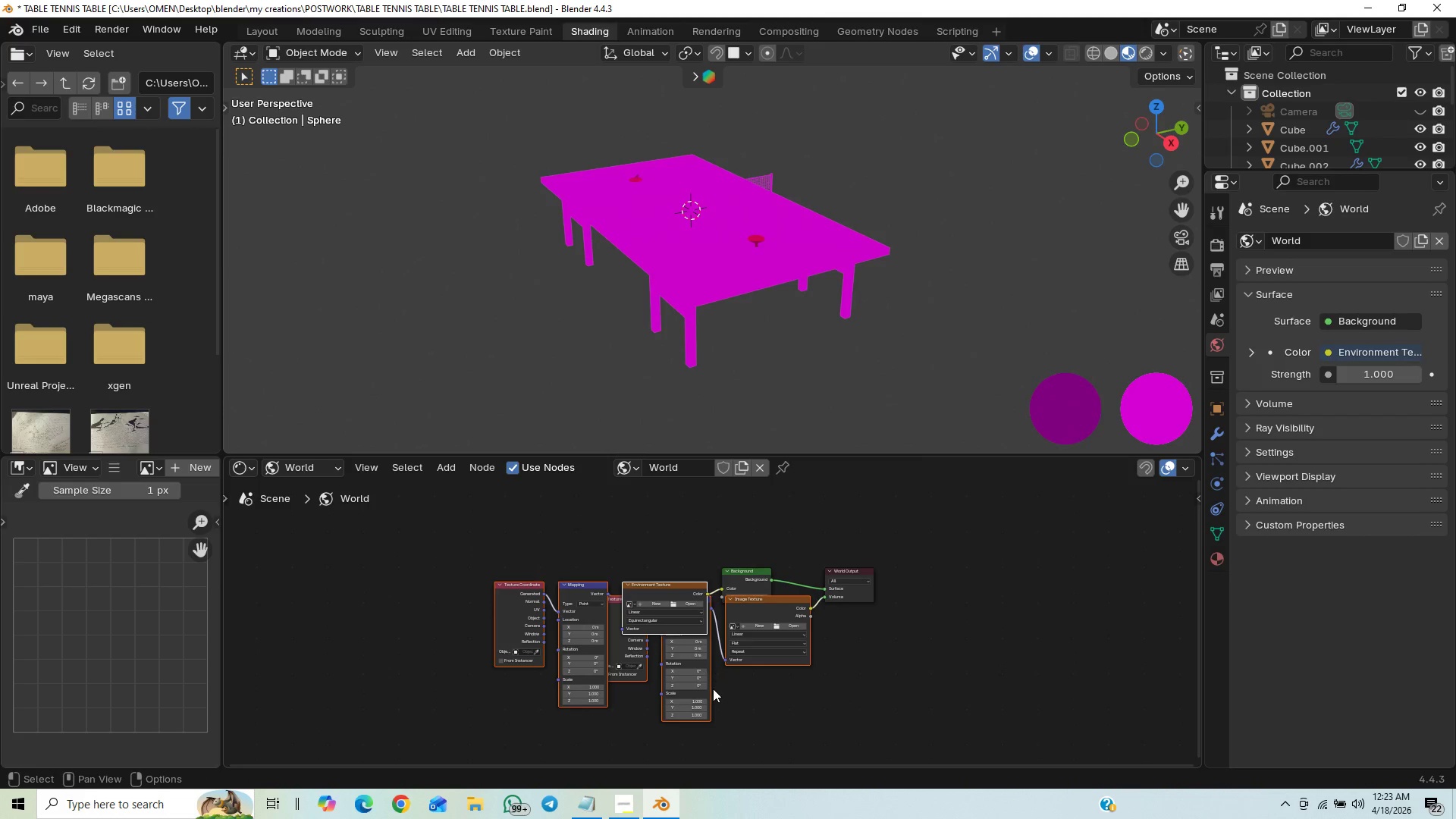 
key(Control+Z)
 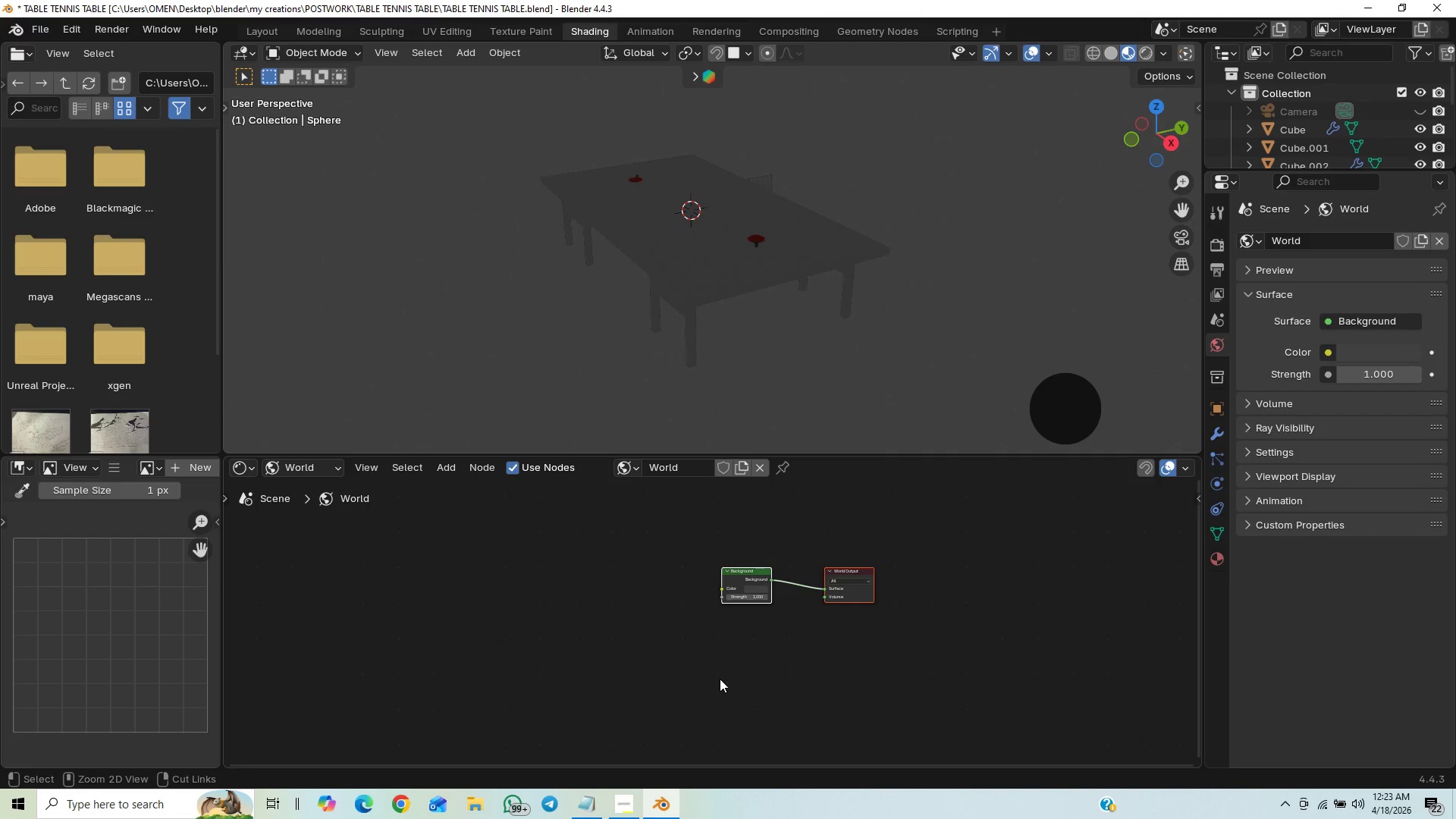 
hold_key(key=ControlLeft, duration=1.5)
 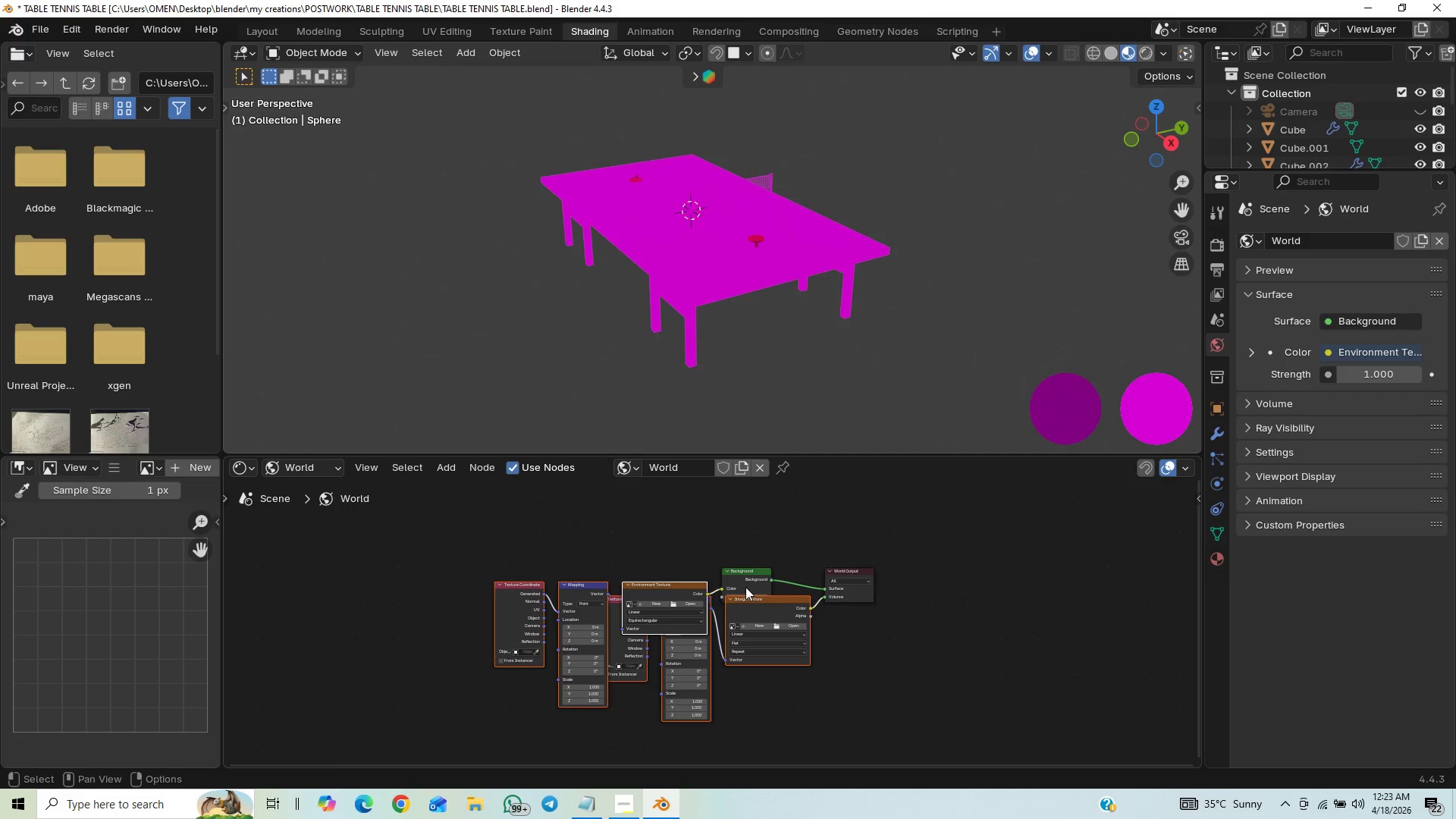 
key(Control+T)
 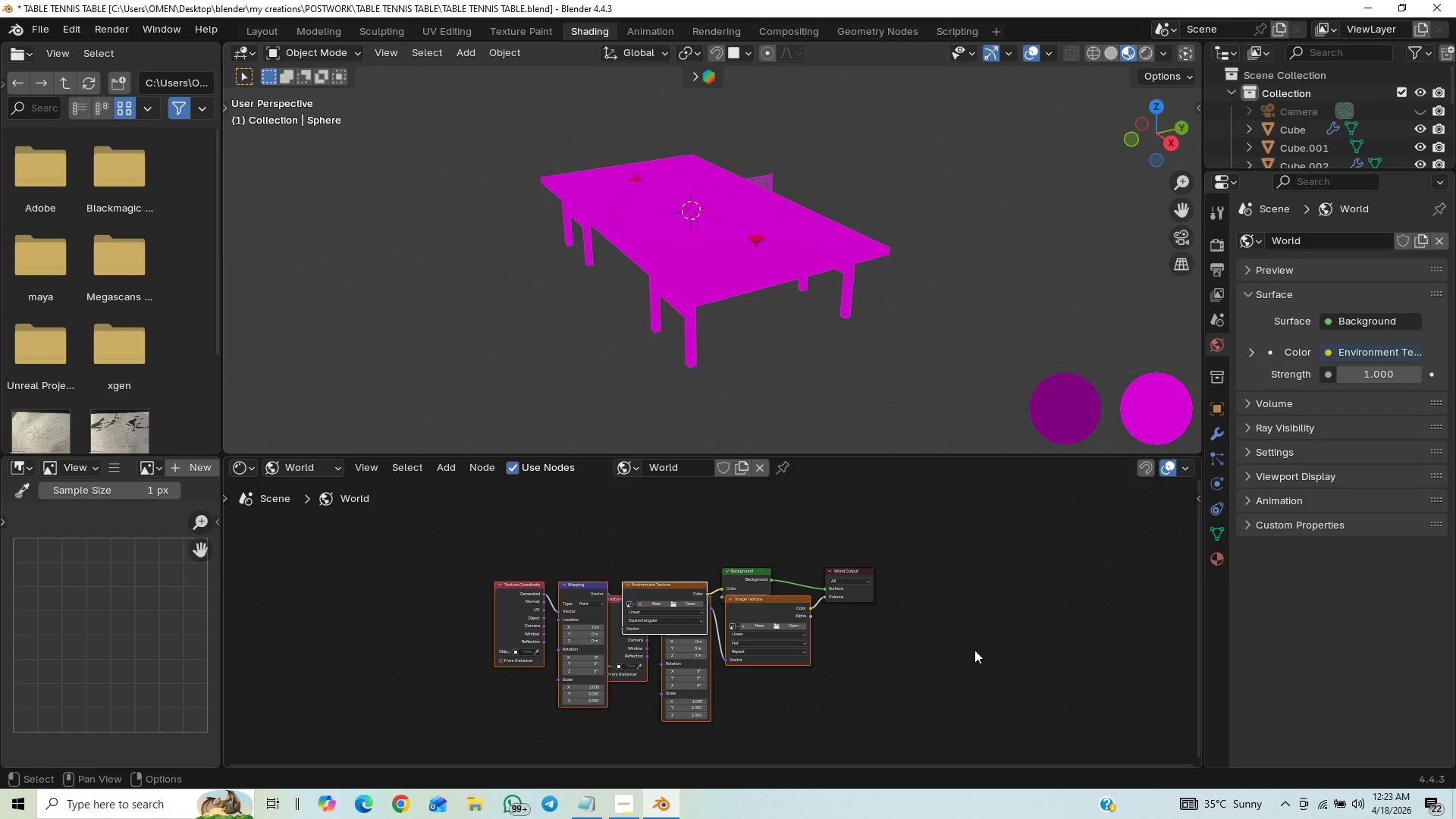 
left_click_drag(start_coordinate=[971, 650], to_coordinate=[971, 644])
 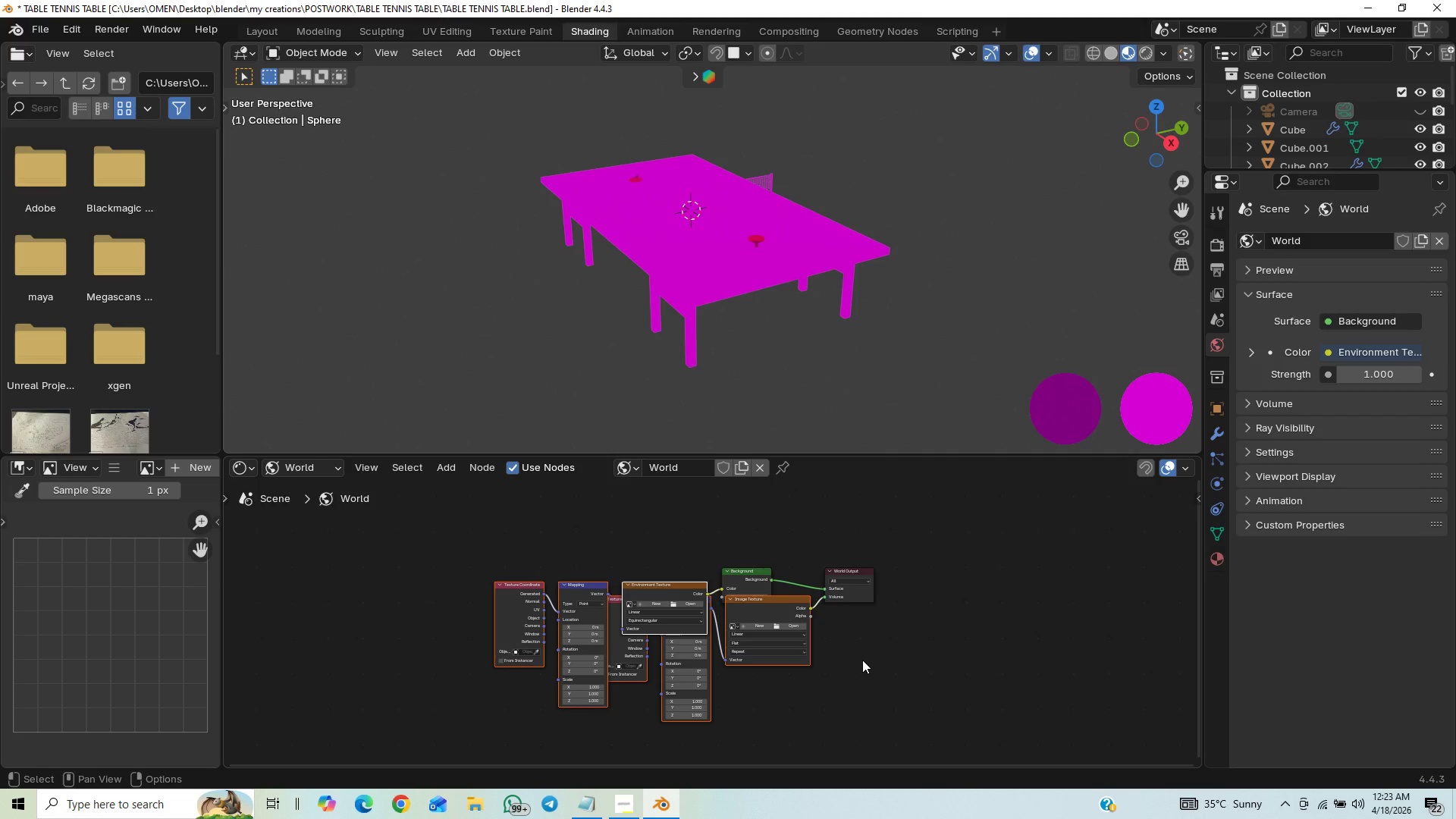 
key(Control+Z)
 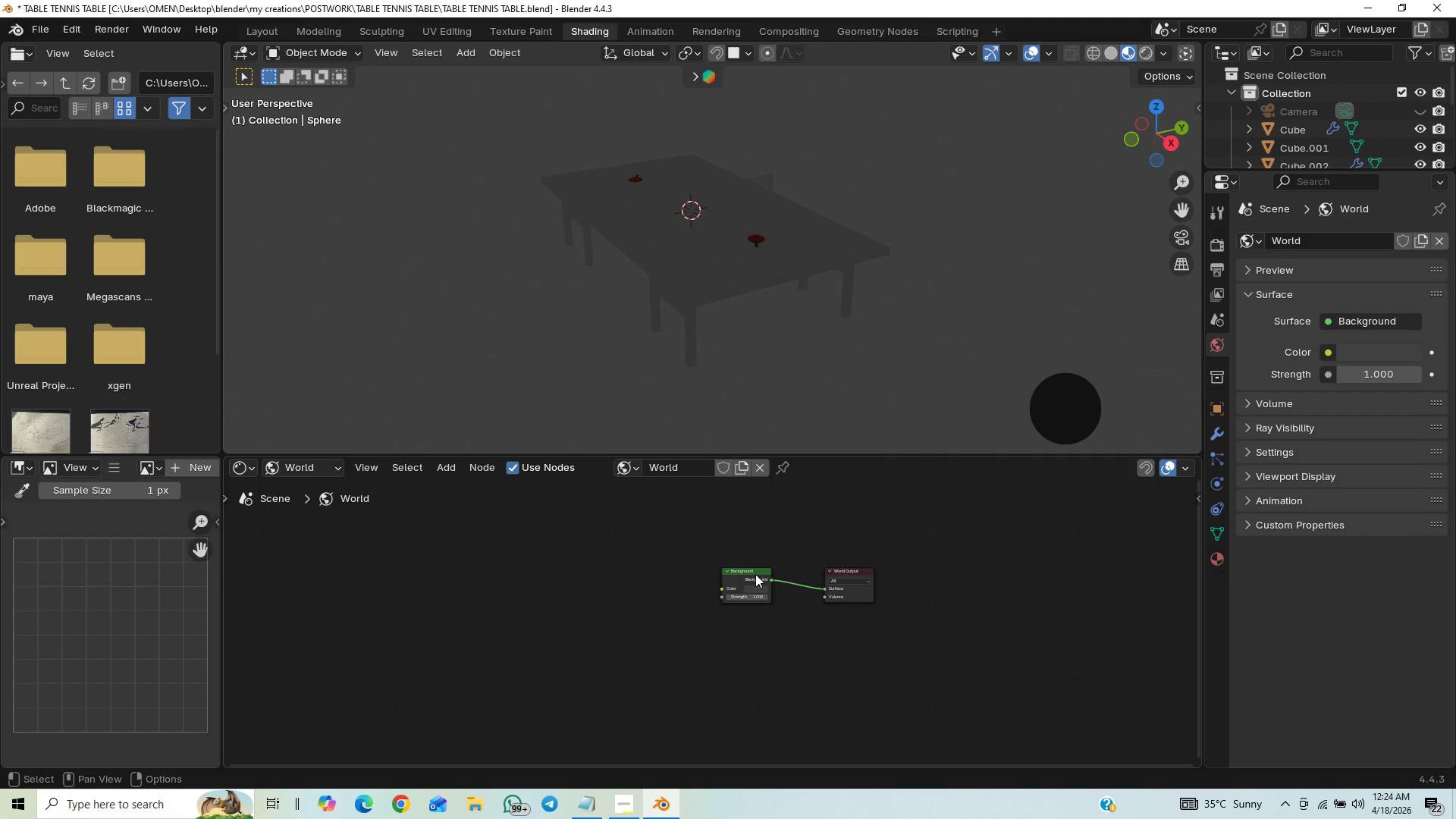 
key(Control+T)
 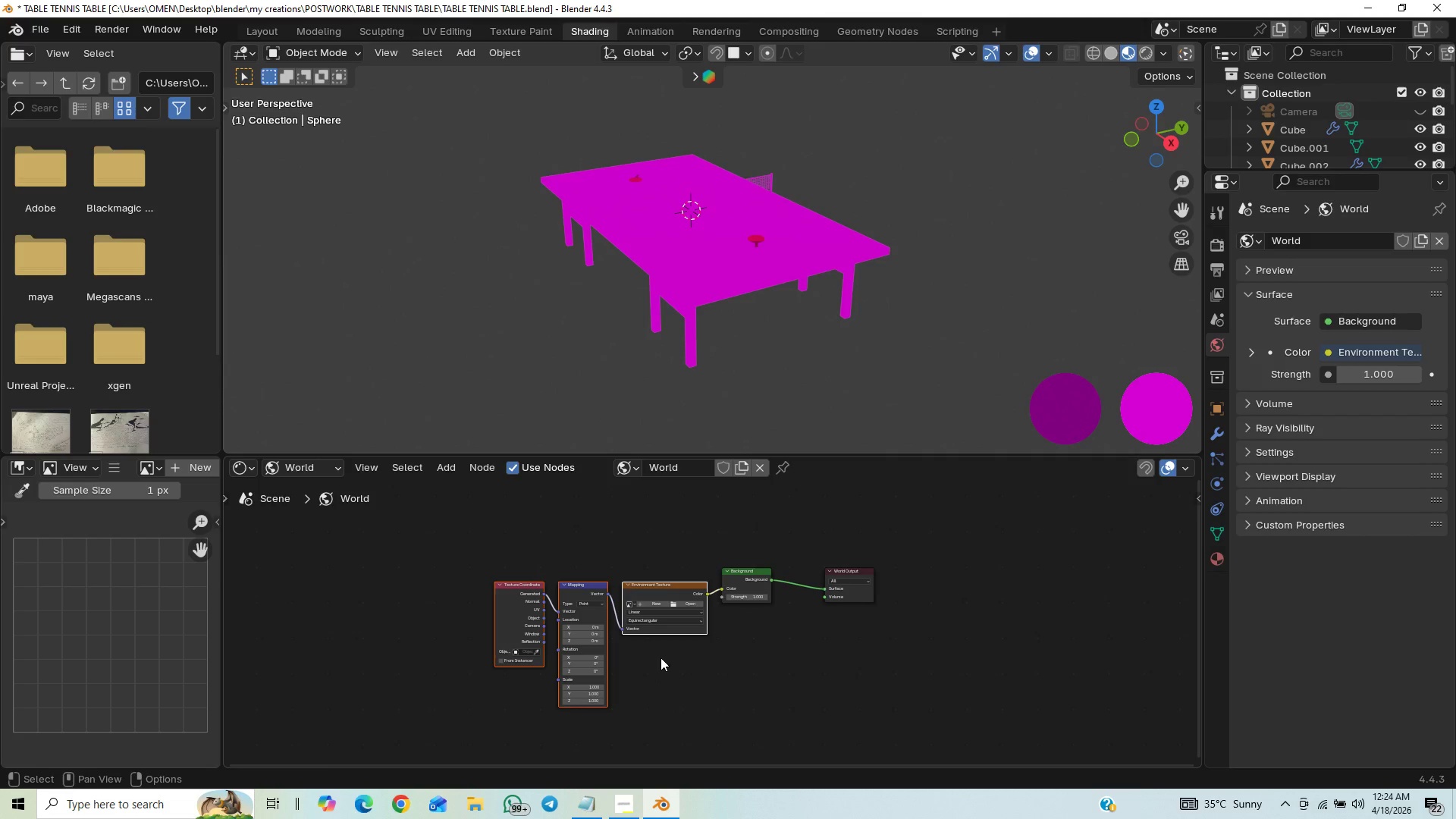 
wait(7.86)
 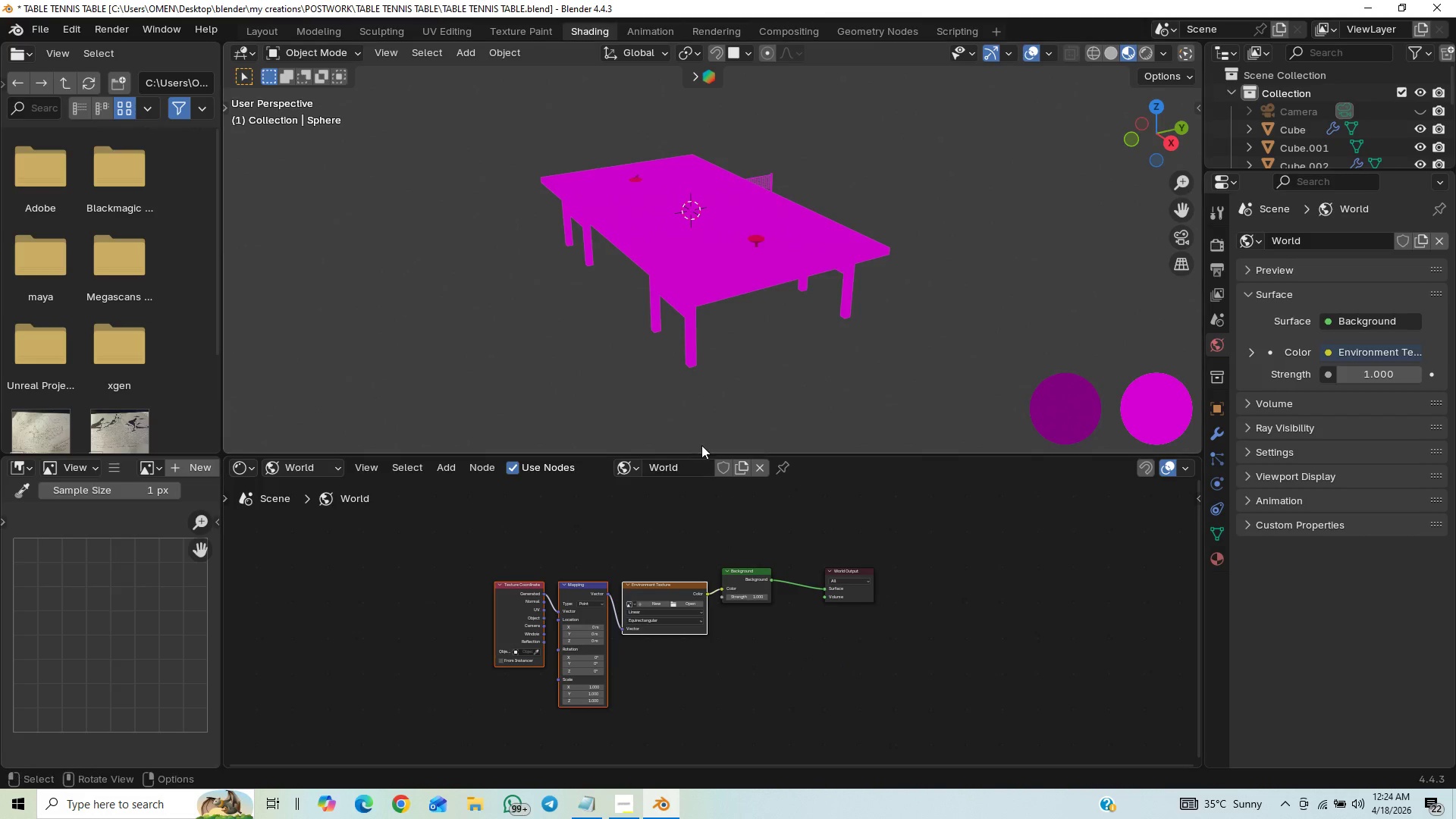 
left_click([678, 602])
 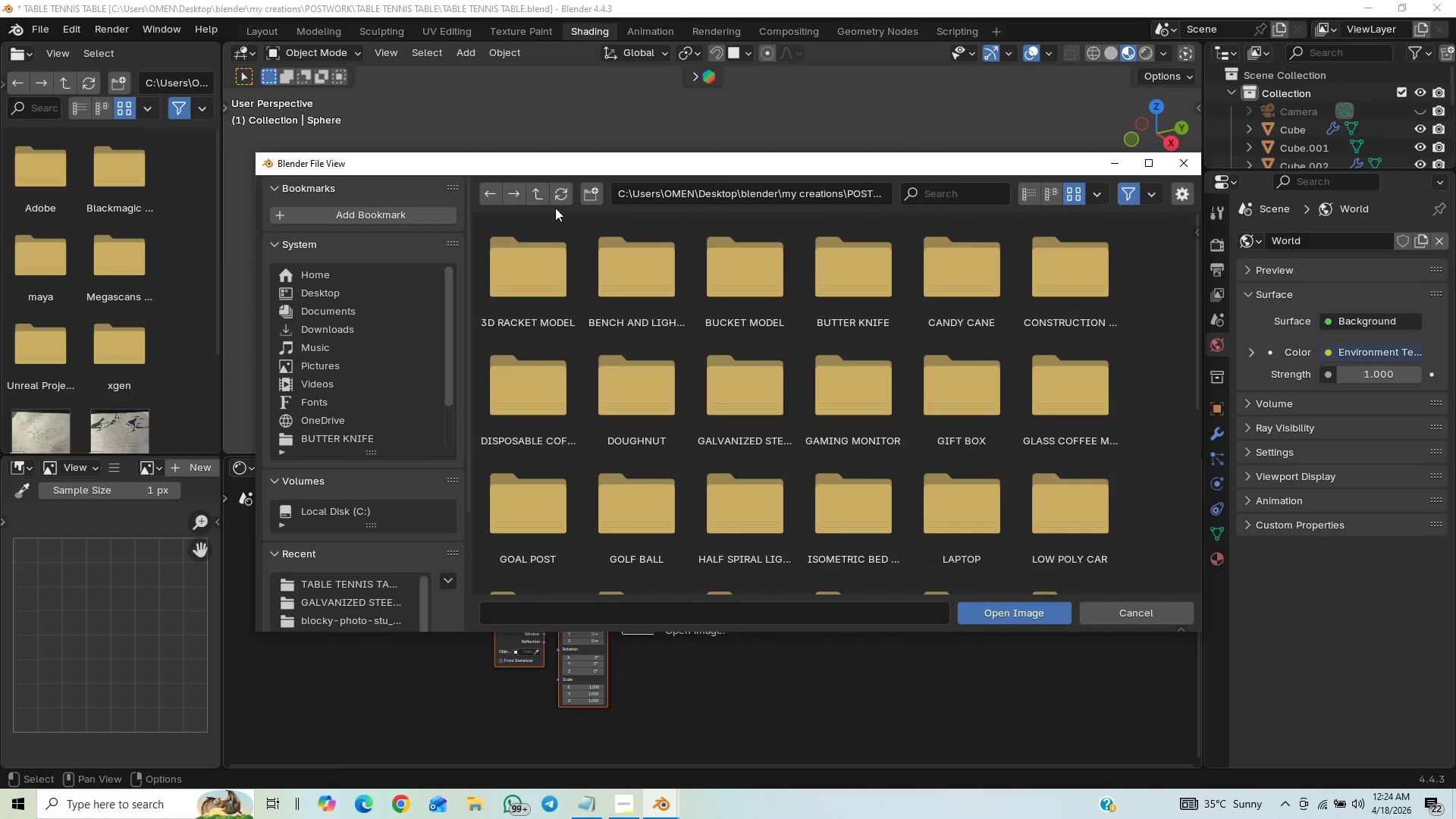 
wait(7.17)
 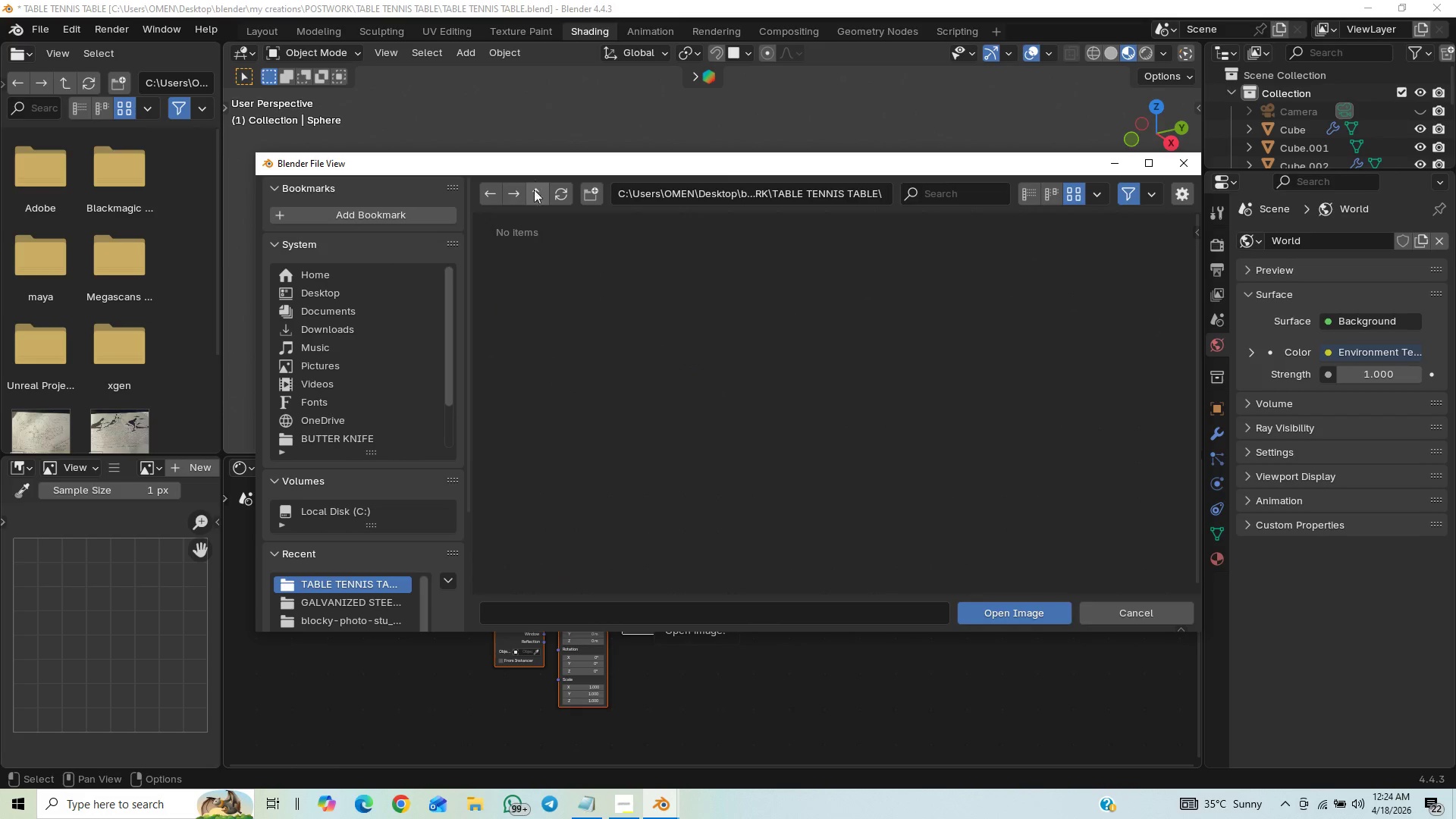 
double_click([500, 397])
 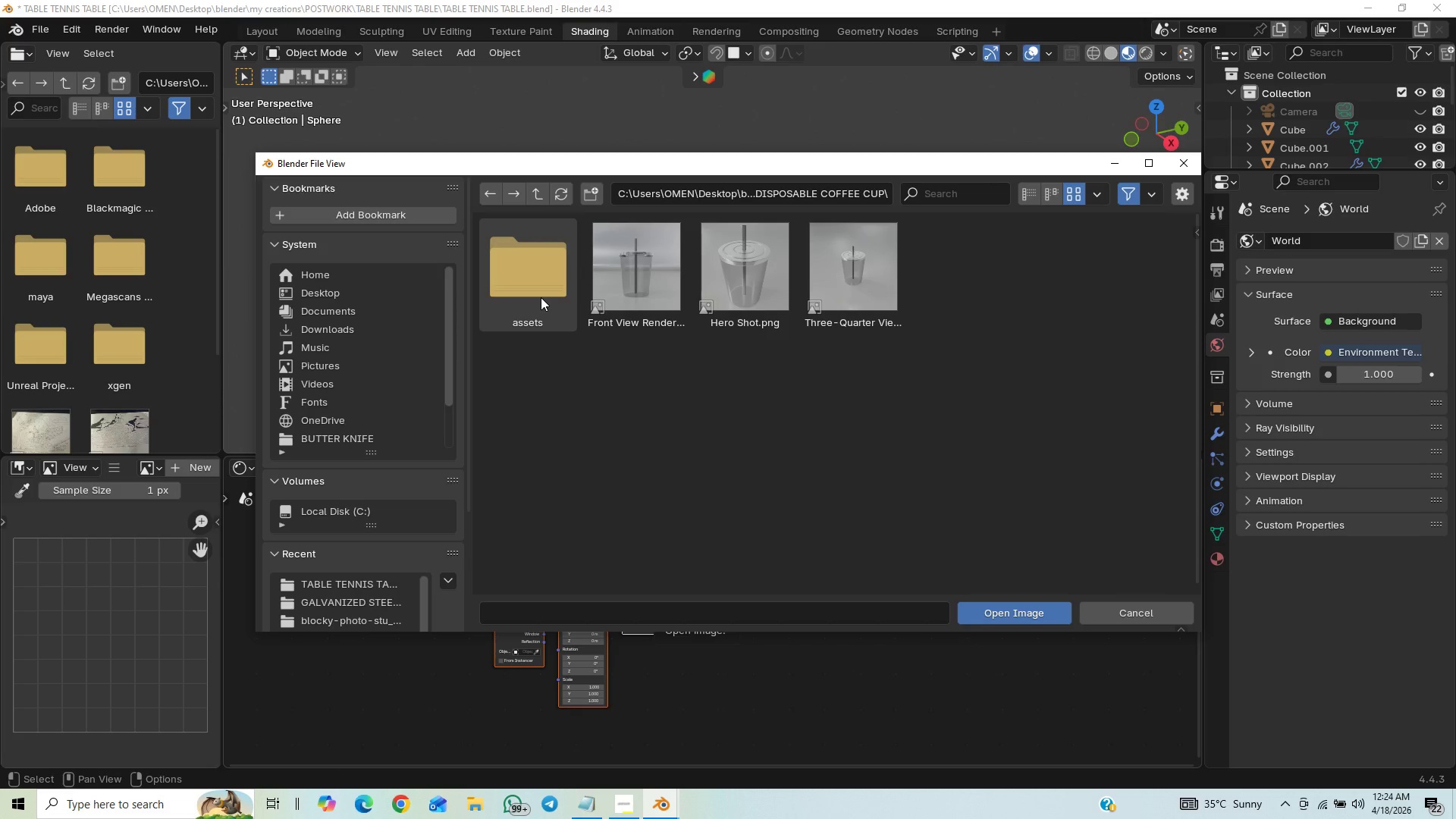 
double_click([538, 293])
 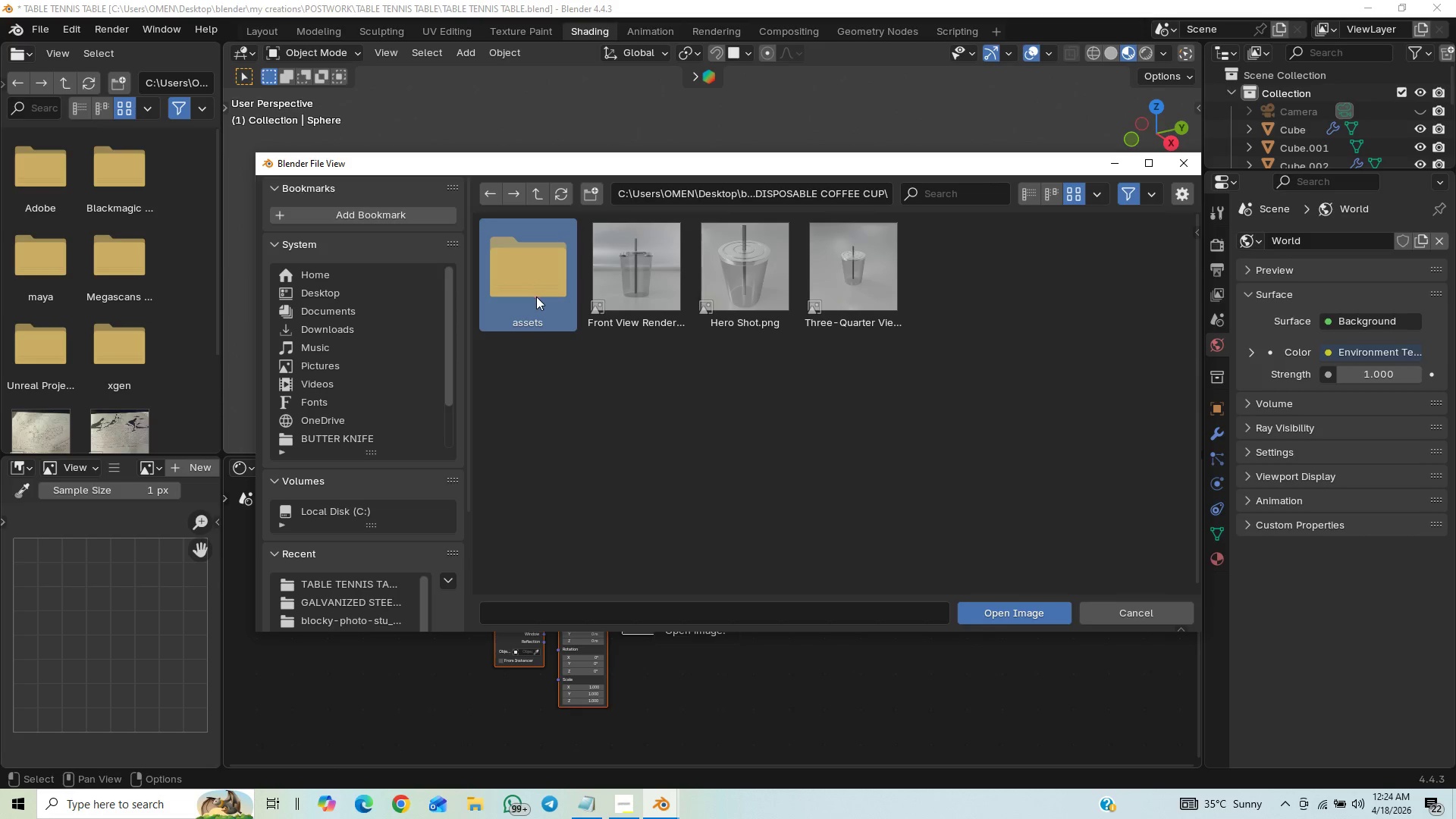 
double_click([535, 297])
 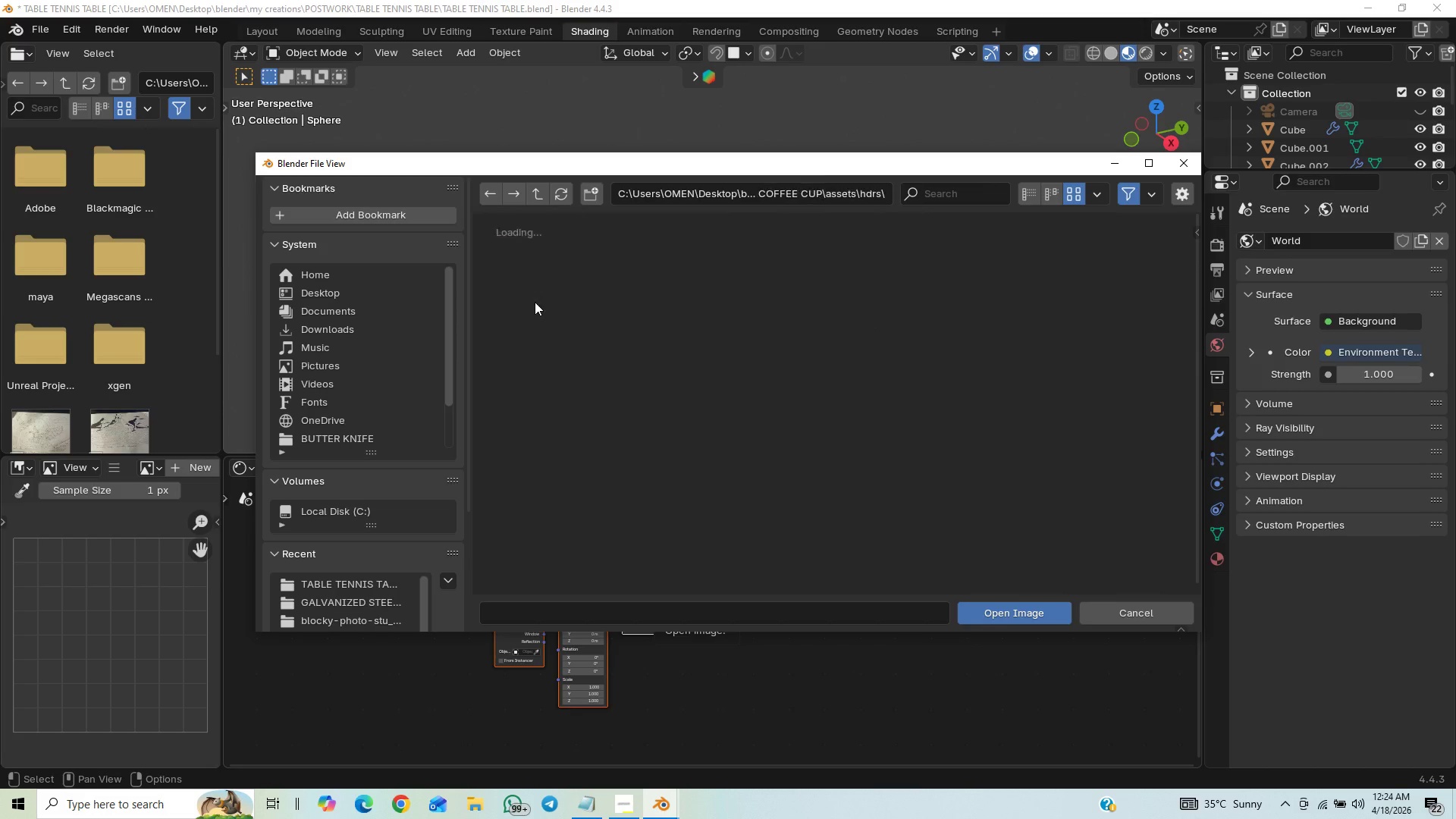 
double_click([535, 302])
 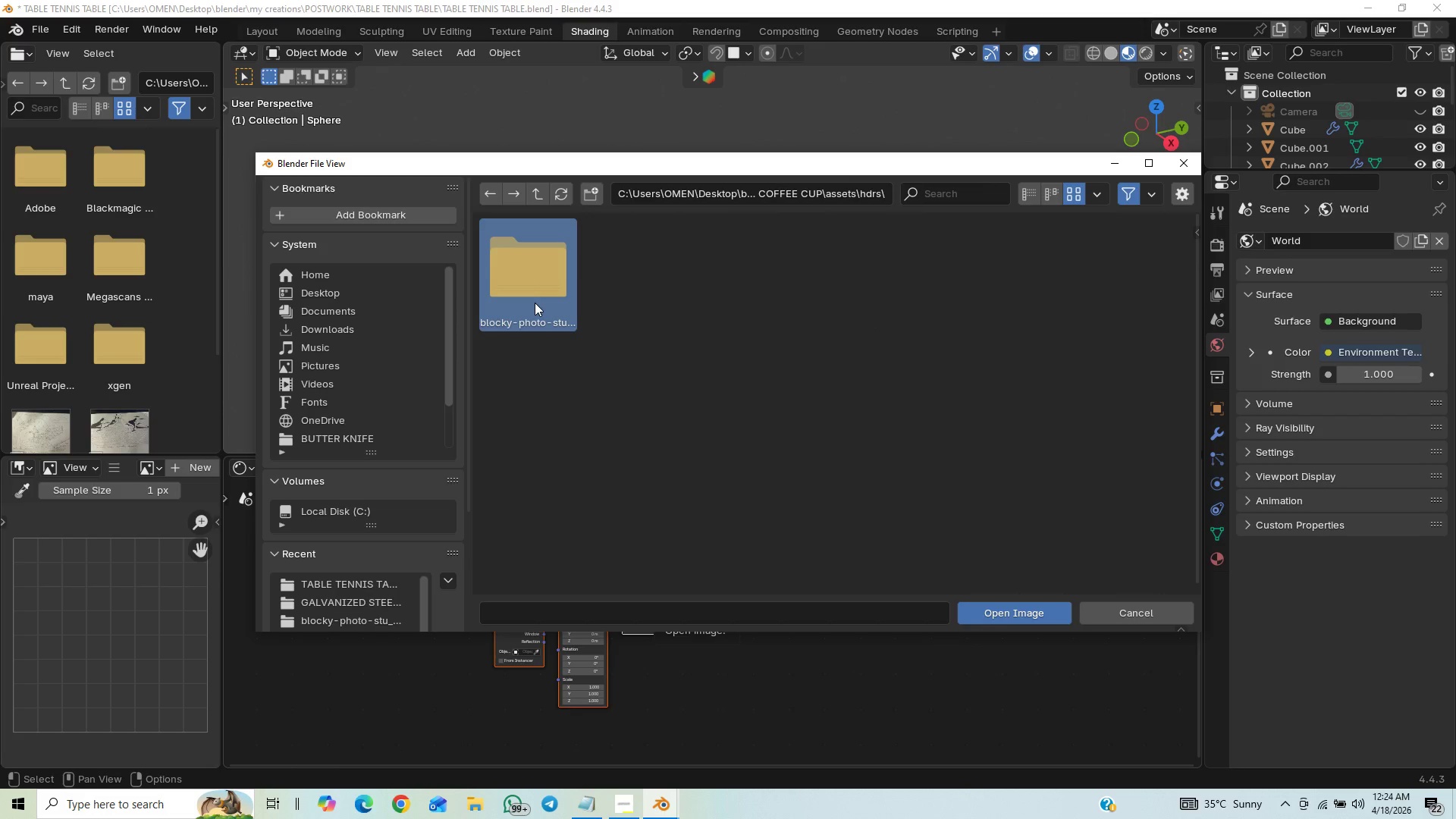 
left_click([535, 303])
 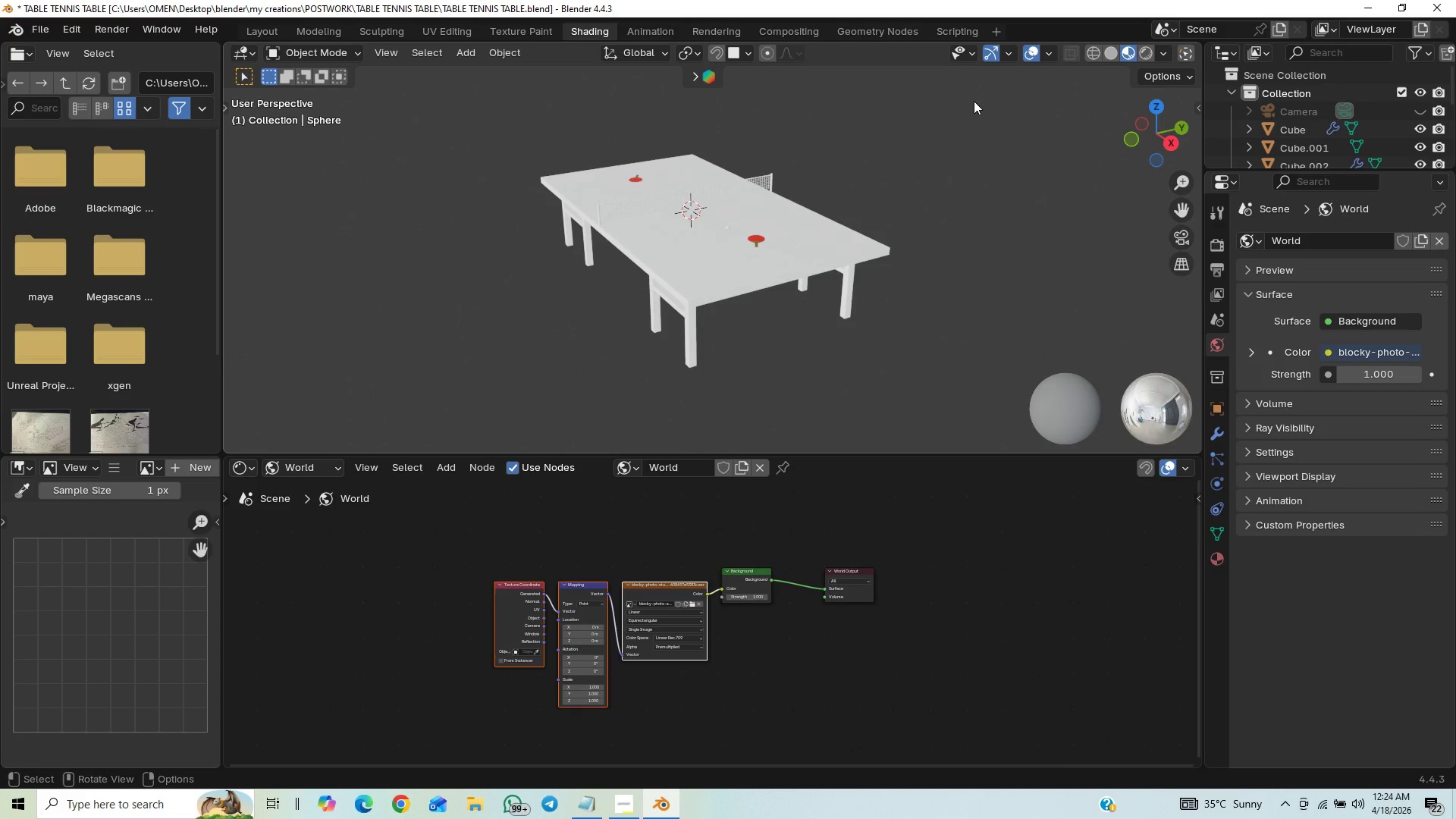 
wait(10.55)
 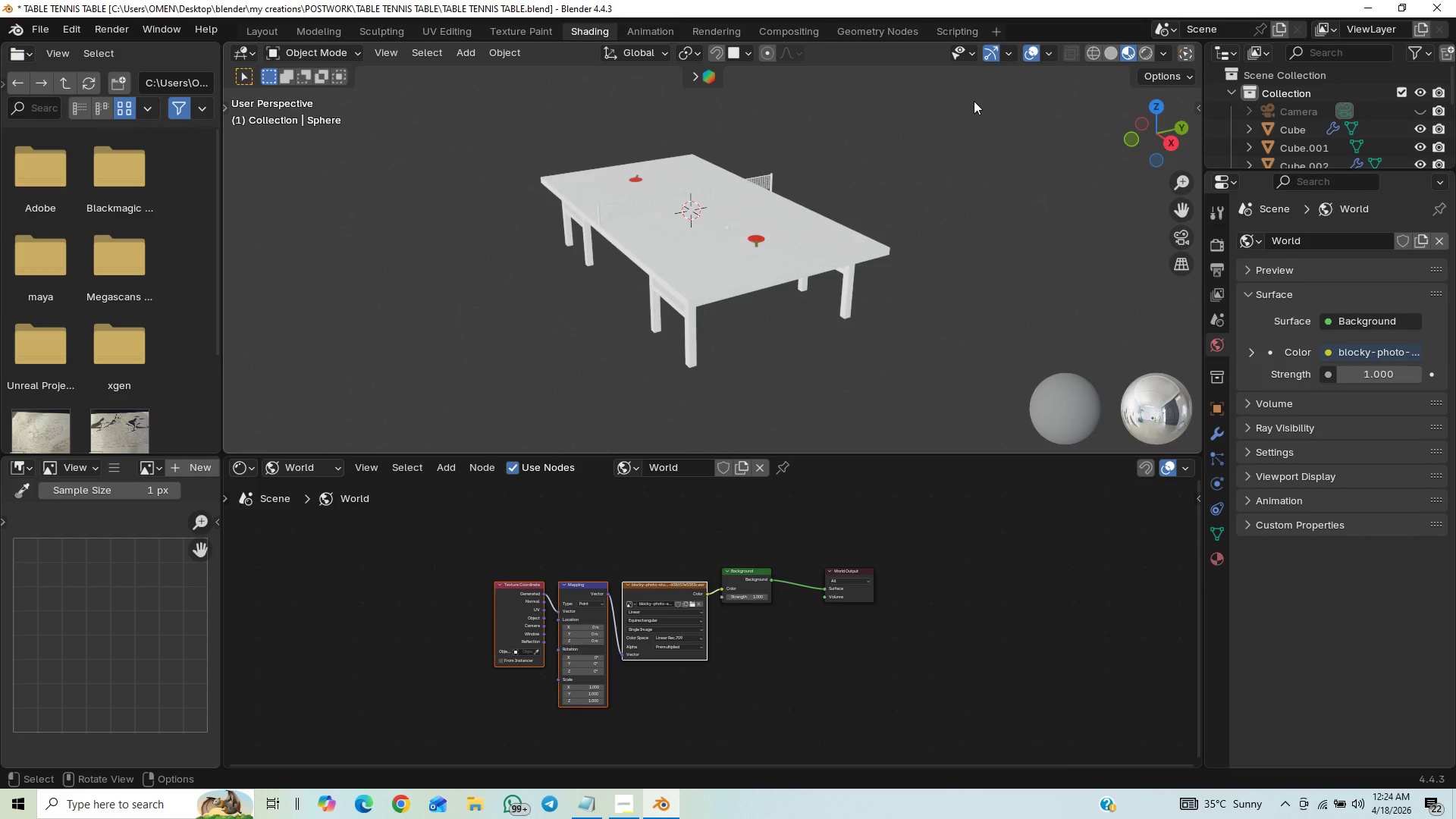 
hold_key(key=ShiftLeft, duration=0.92)
scroll: coordinate [554, 507], scroll_direction: up, amount: 3.0
 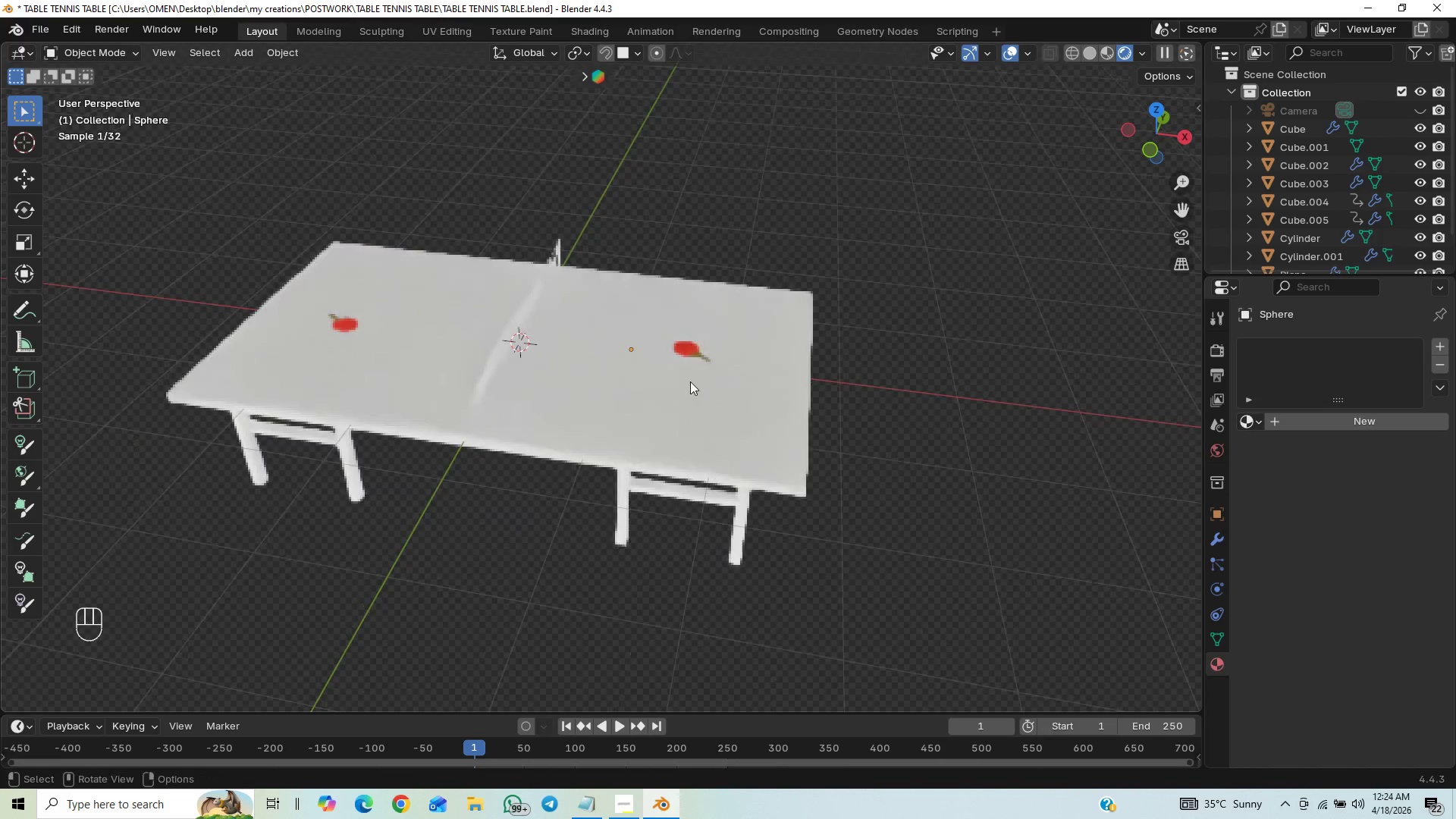 
hold_key(key=ControlLeft, duration=0.36)
 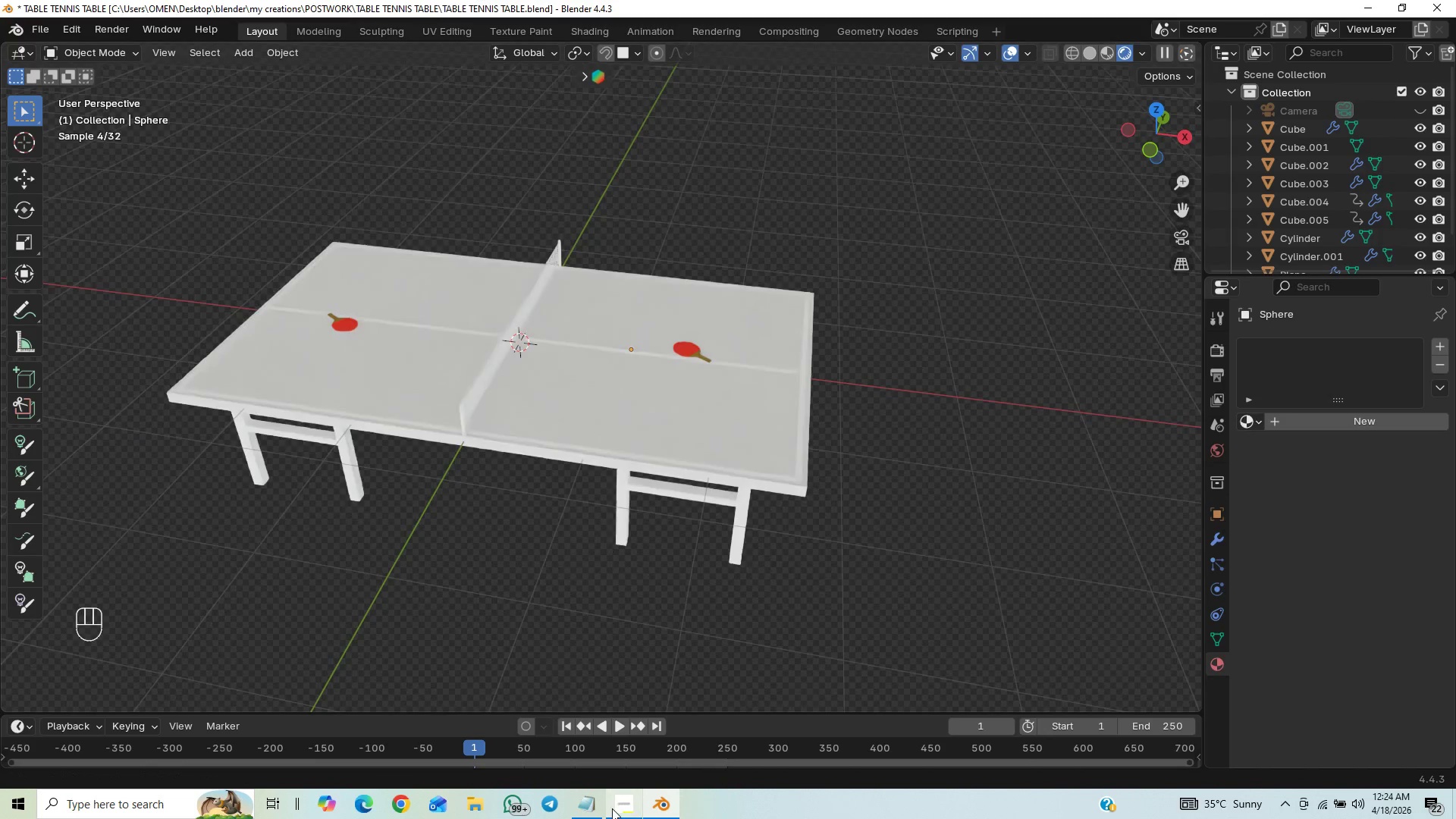 
left_click([617, 808])